 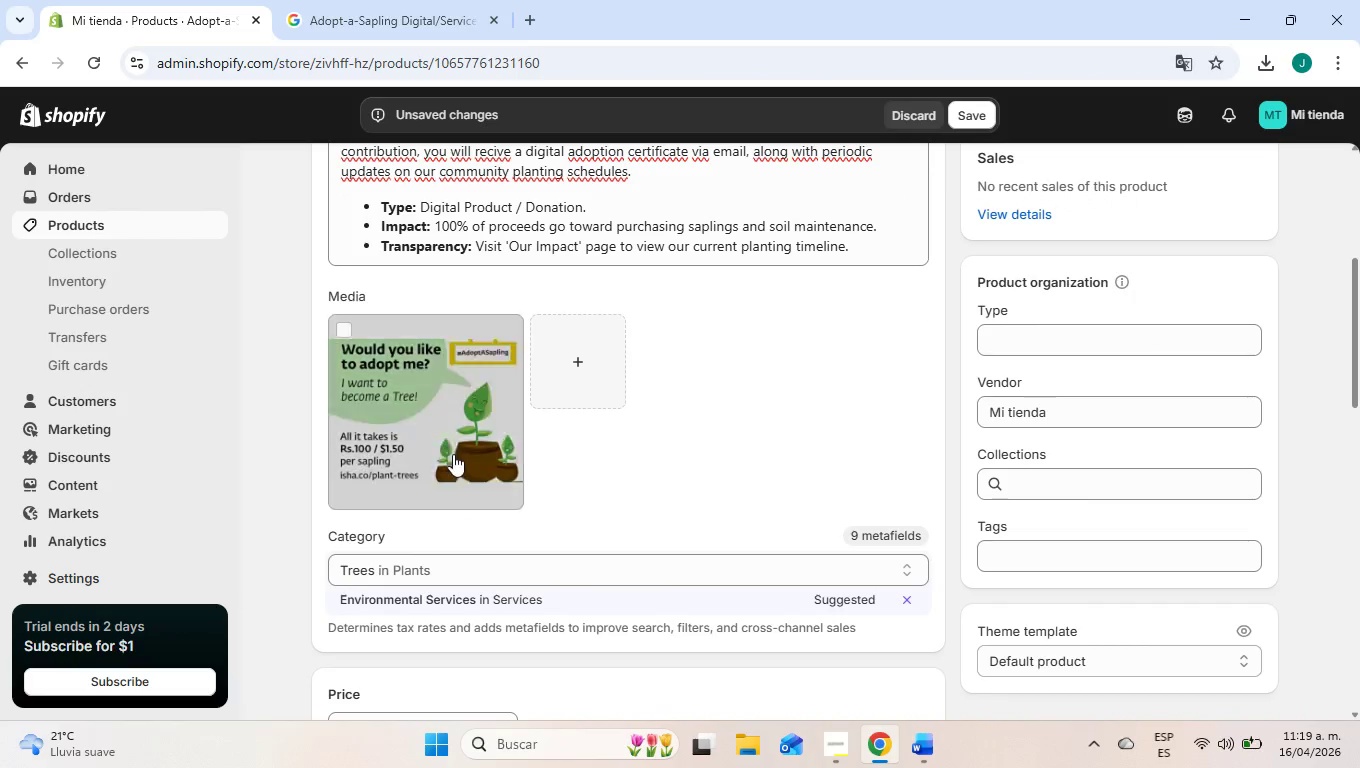 
scroll: coordinate [700, 474], scroll_direction: none, amount: 0.0
 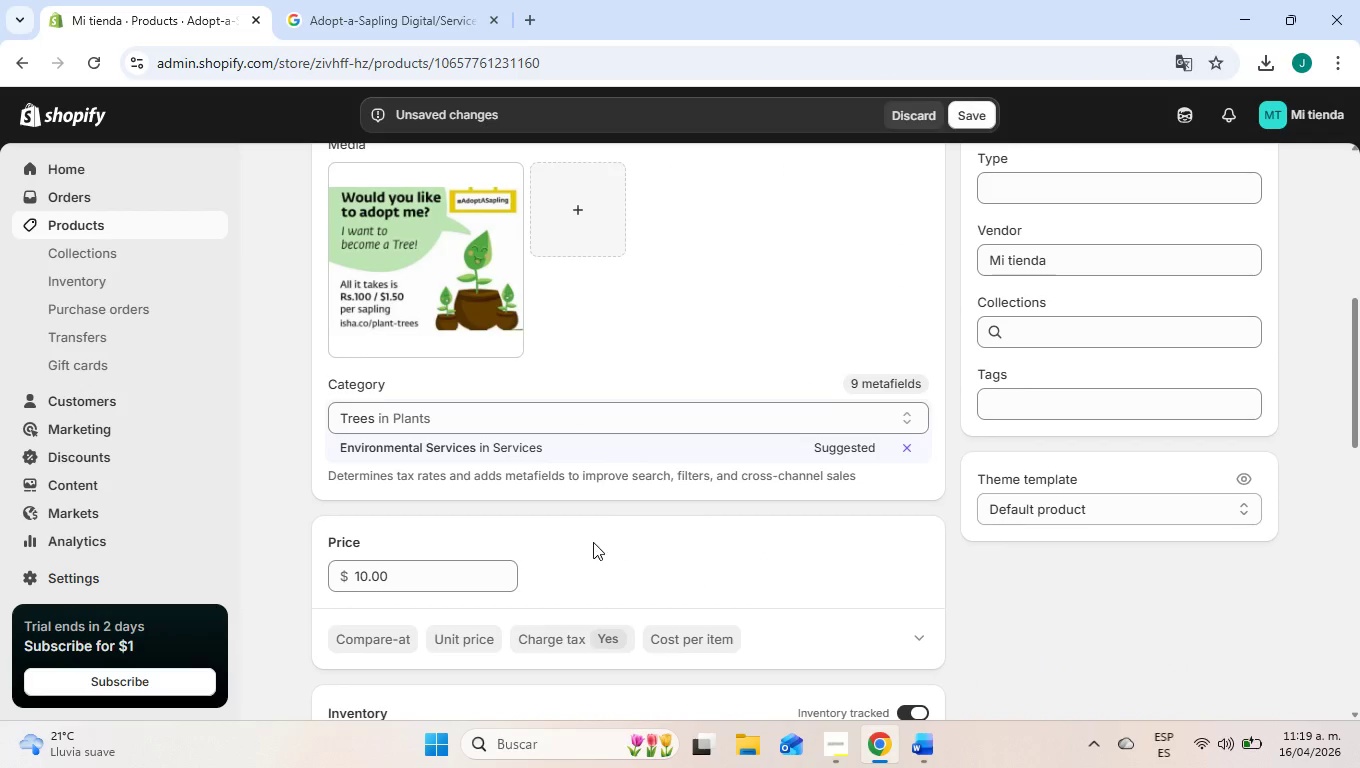 
scroll: coordinate [584, 539], scroll_direction: up, amount: 5.0
 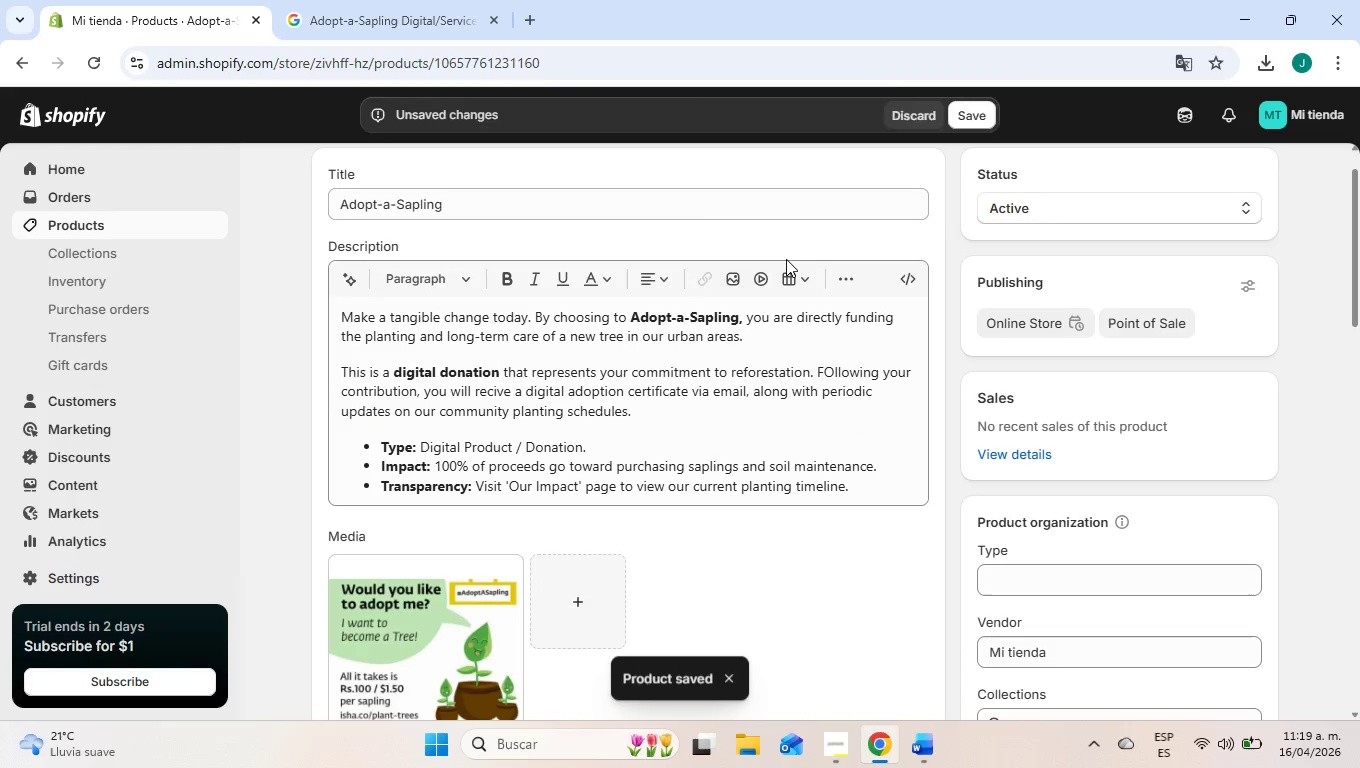 
left_click([92, 226])
 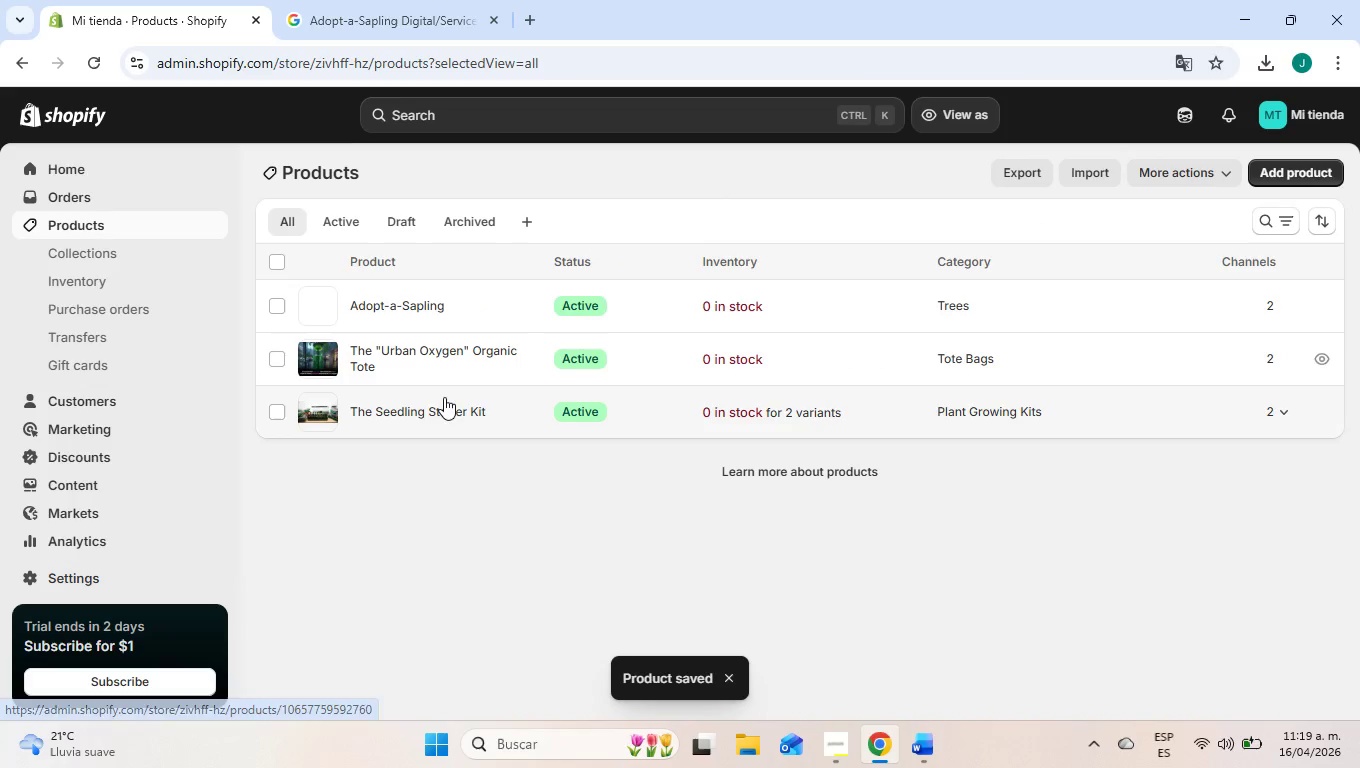 
left_click([441, 405])
 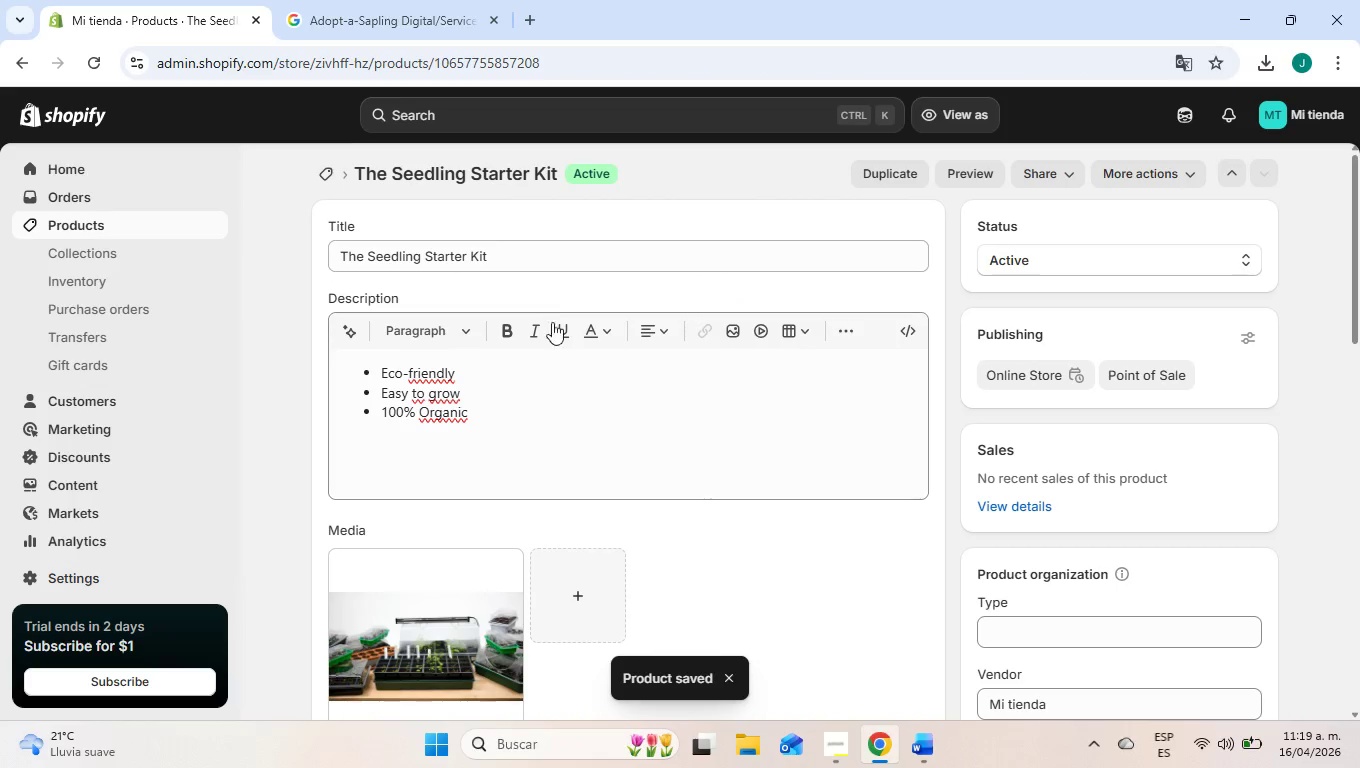 
scroll: coordinate [604, 372], scroll_direction: down, amount: 8.0
 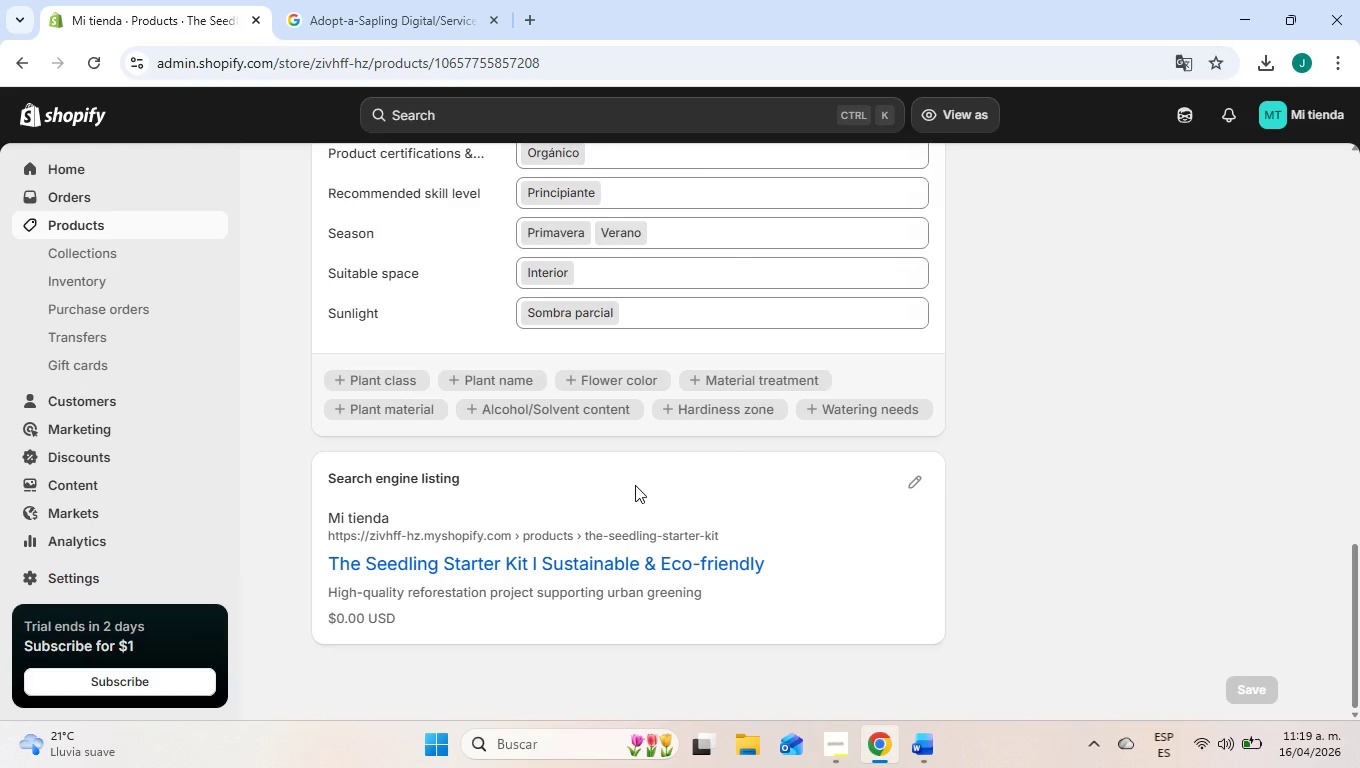 
scroll: coordinate [633, 486], scroll_direction: up, amount: 8.0
 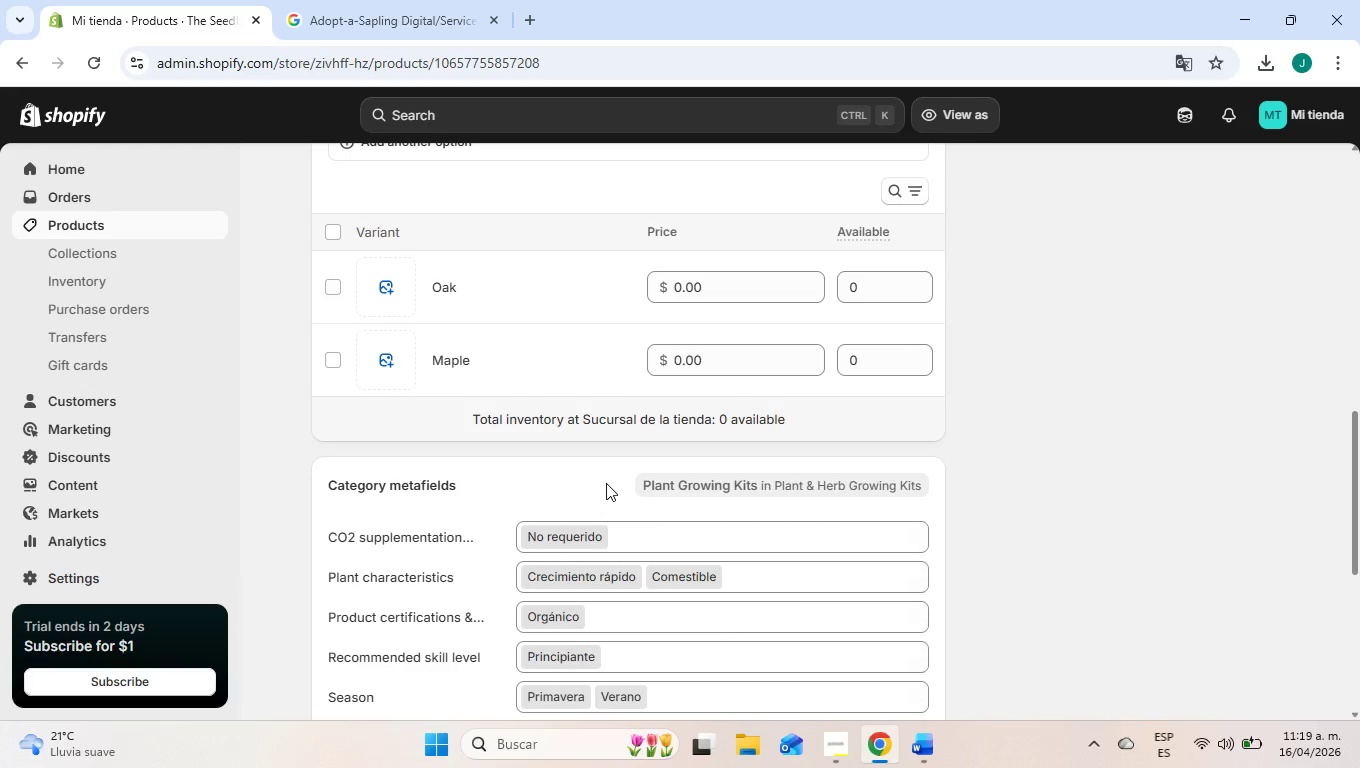 
wait(10.61)
 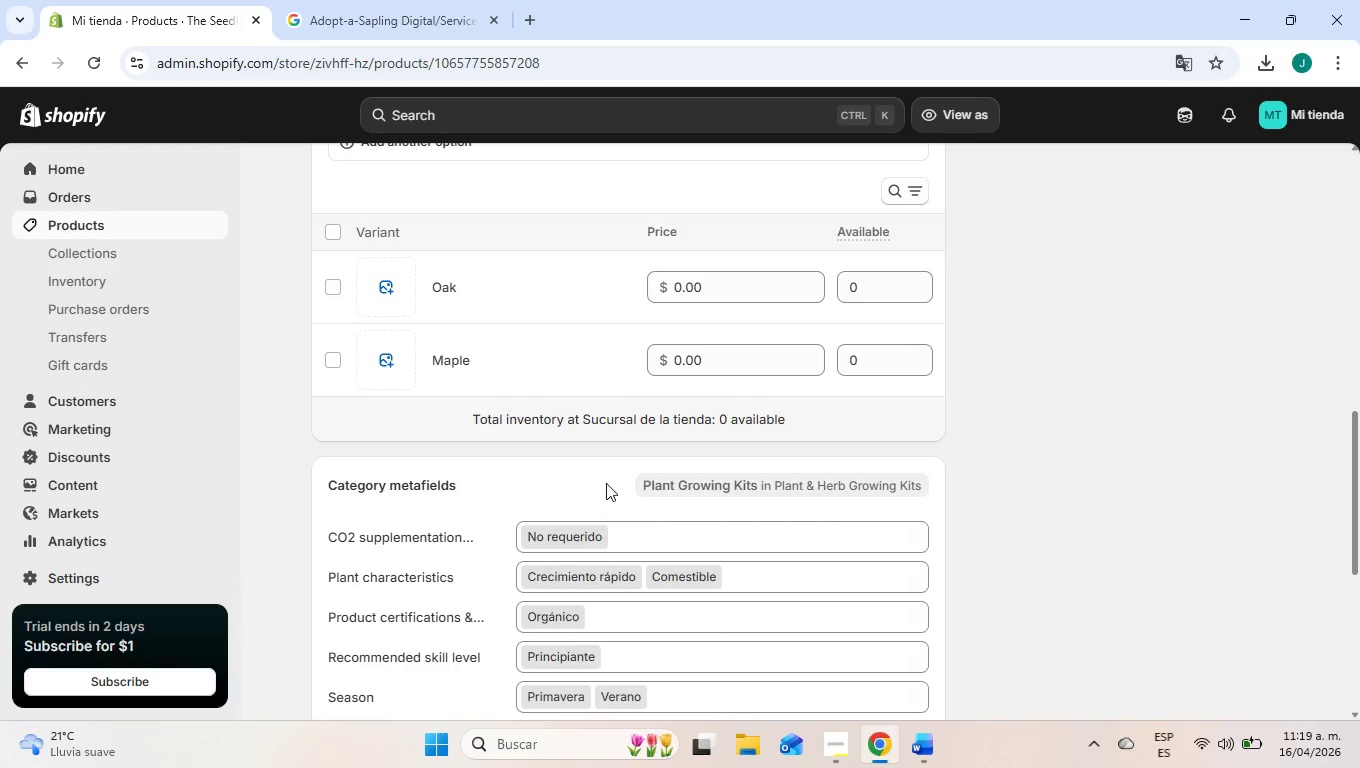 
scroll: coordinate [625, 477], scroll_direction: up, amount: 14.0
 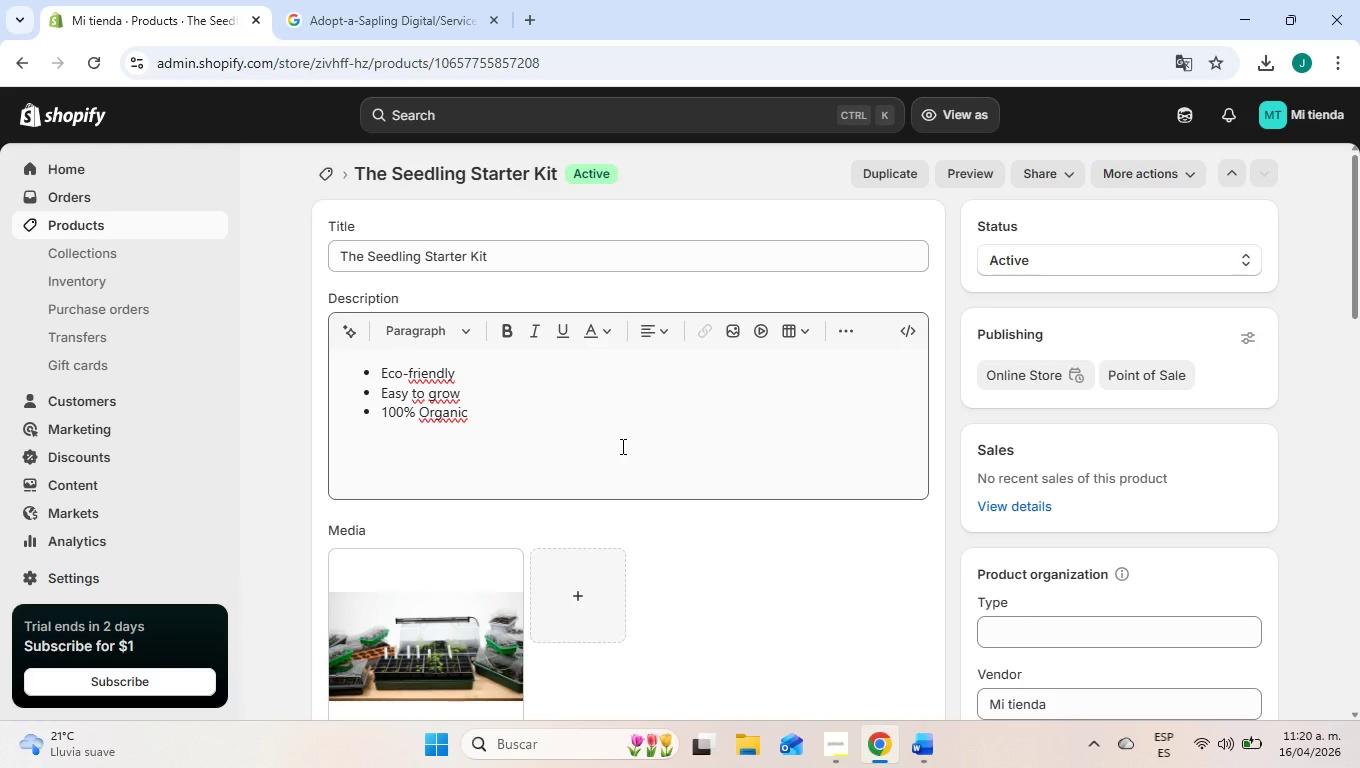 
wait(22.47)
 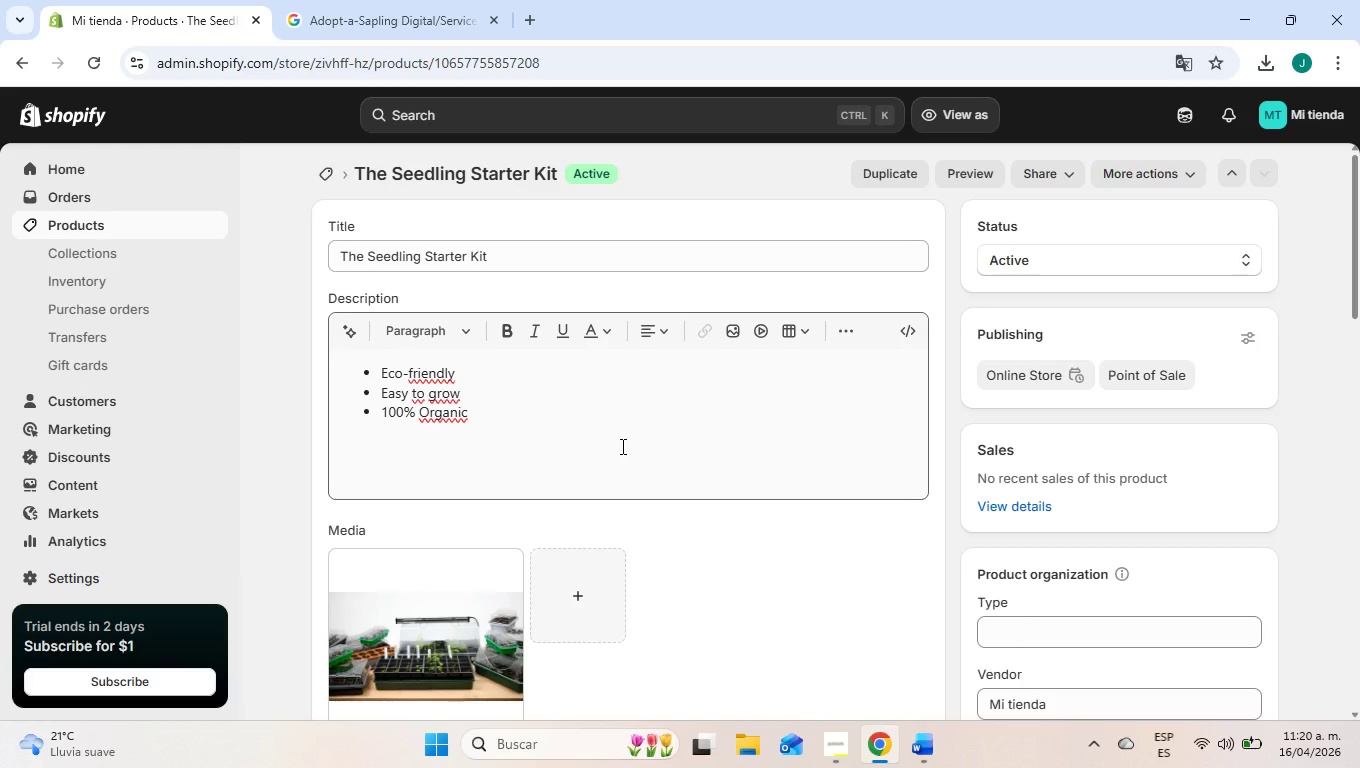 
scroll: coordinate [354, 545], scroll_direction: down, amount: 7.0
 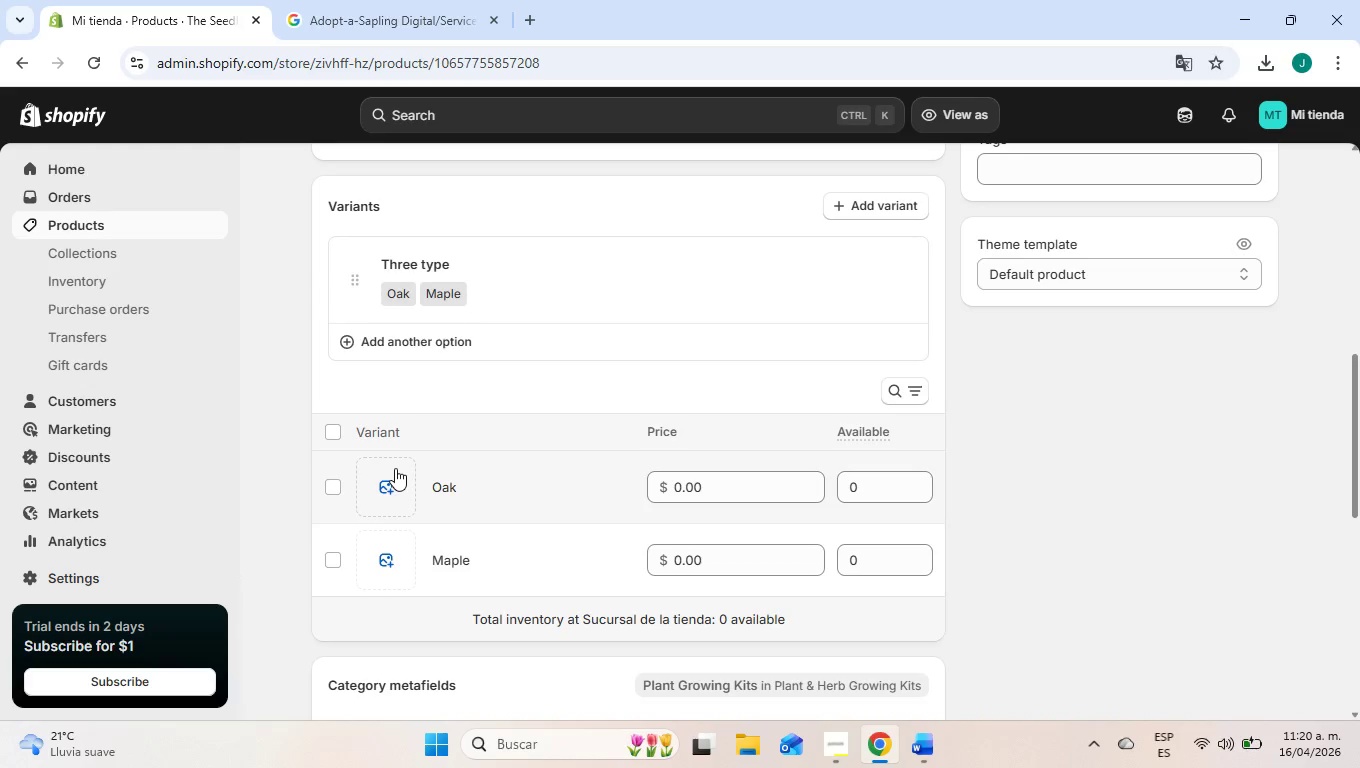 
wait(5.38)
 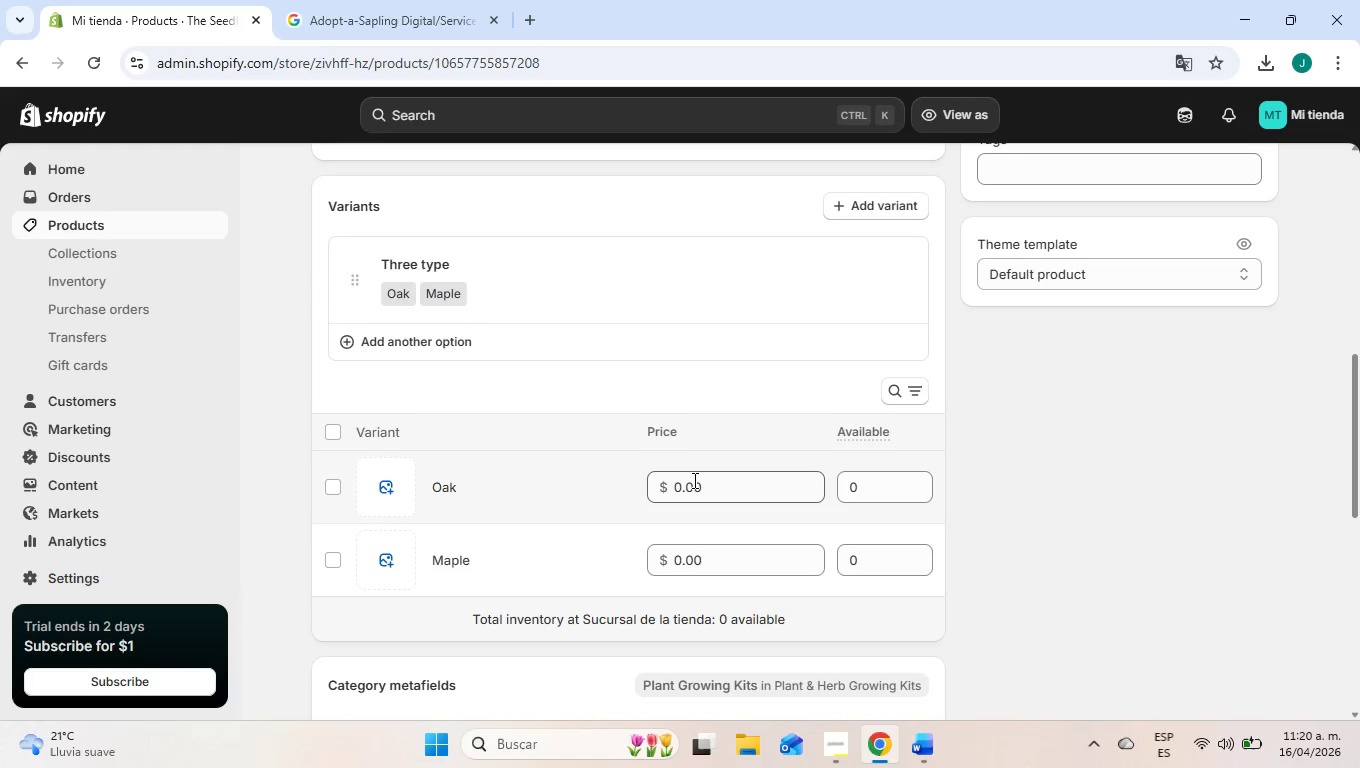 
scroll: coordinate [452, 502], scroll_direction: up, amount: 6.0
 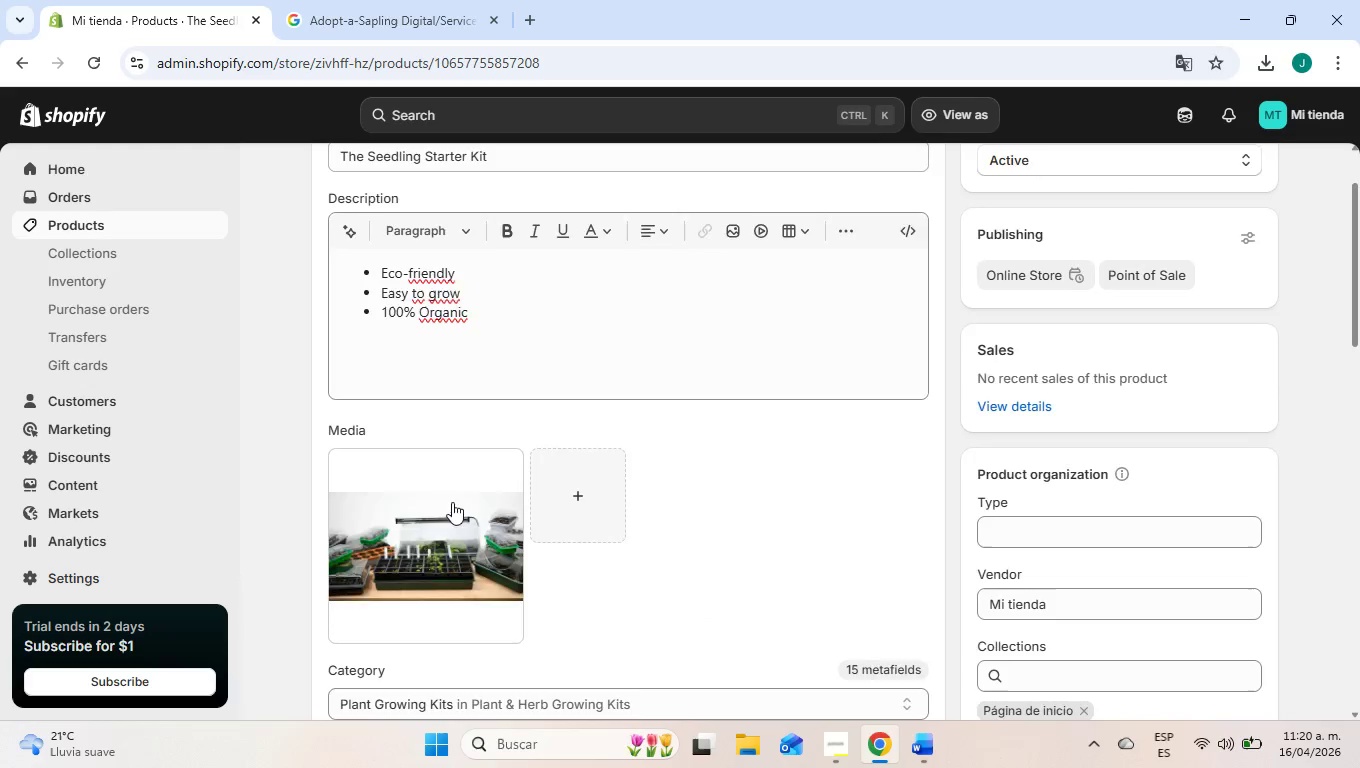 
scroll: coordinate [452, 502], scroll_direction: down, amount: 3.0
 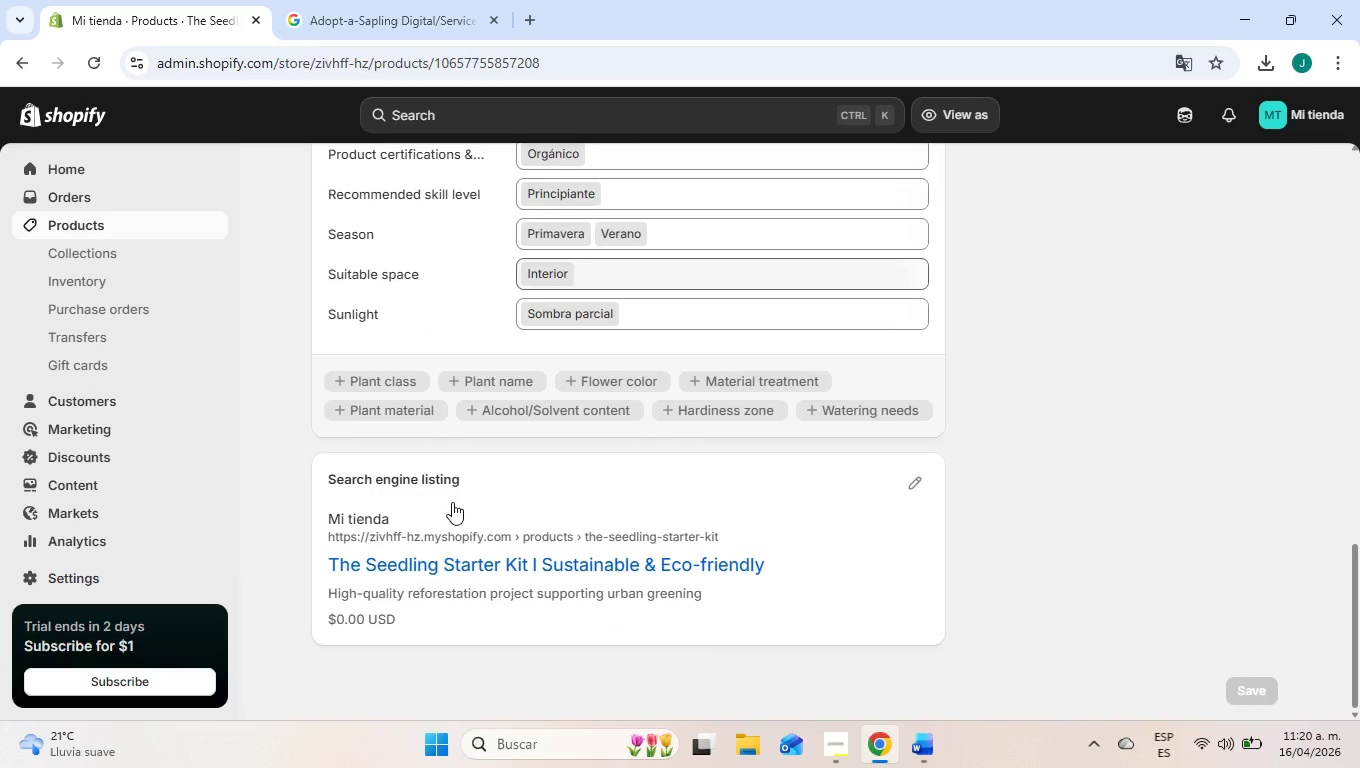 
scroll: coordinate [457, 501], scroll_direction: up, amount: 5.0
 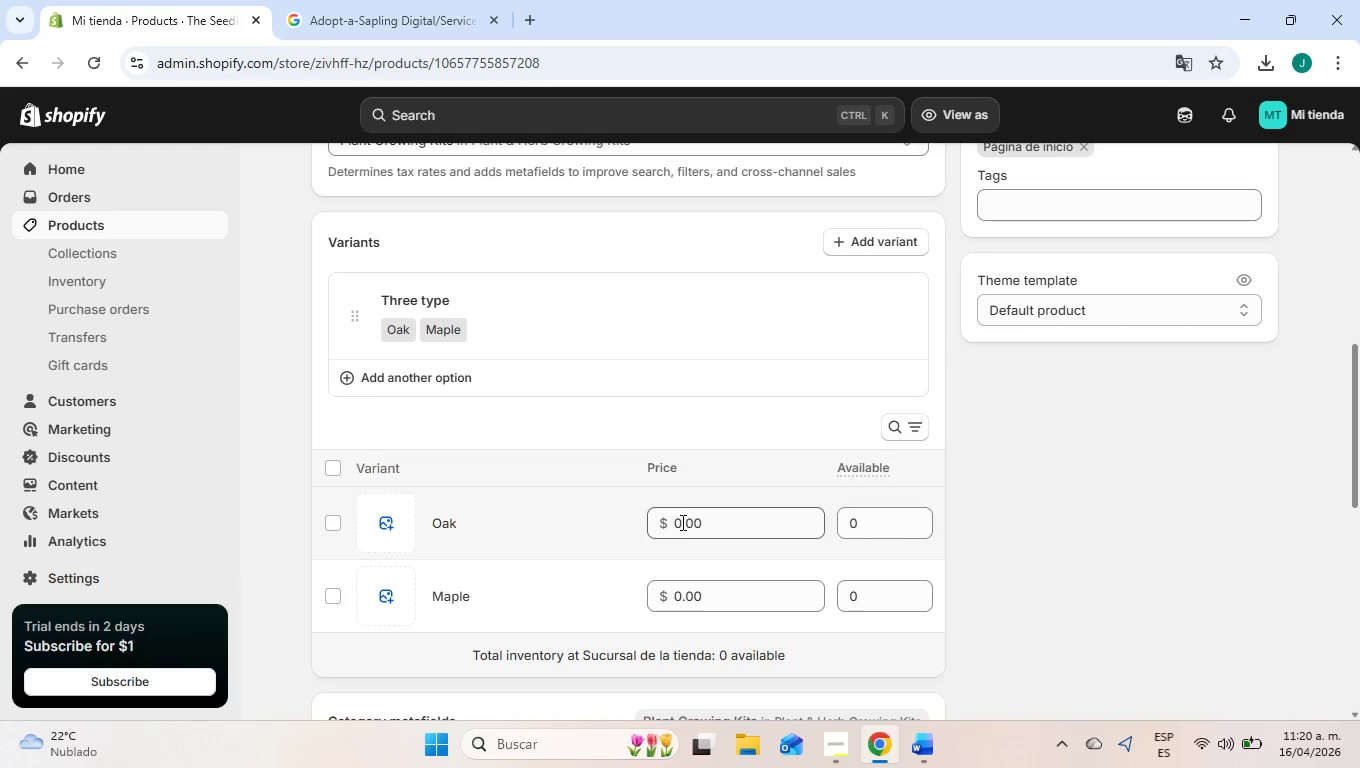 
wait(13.52)
 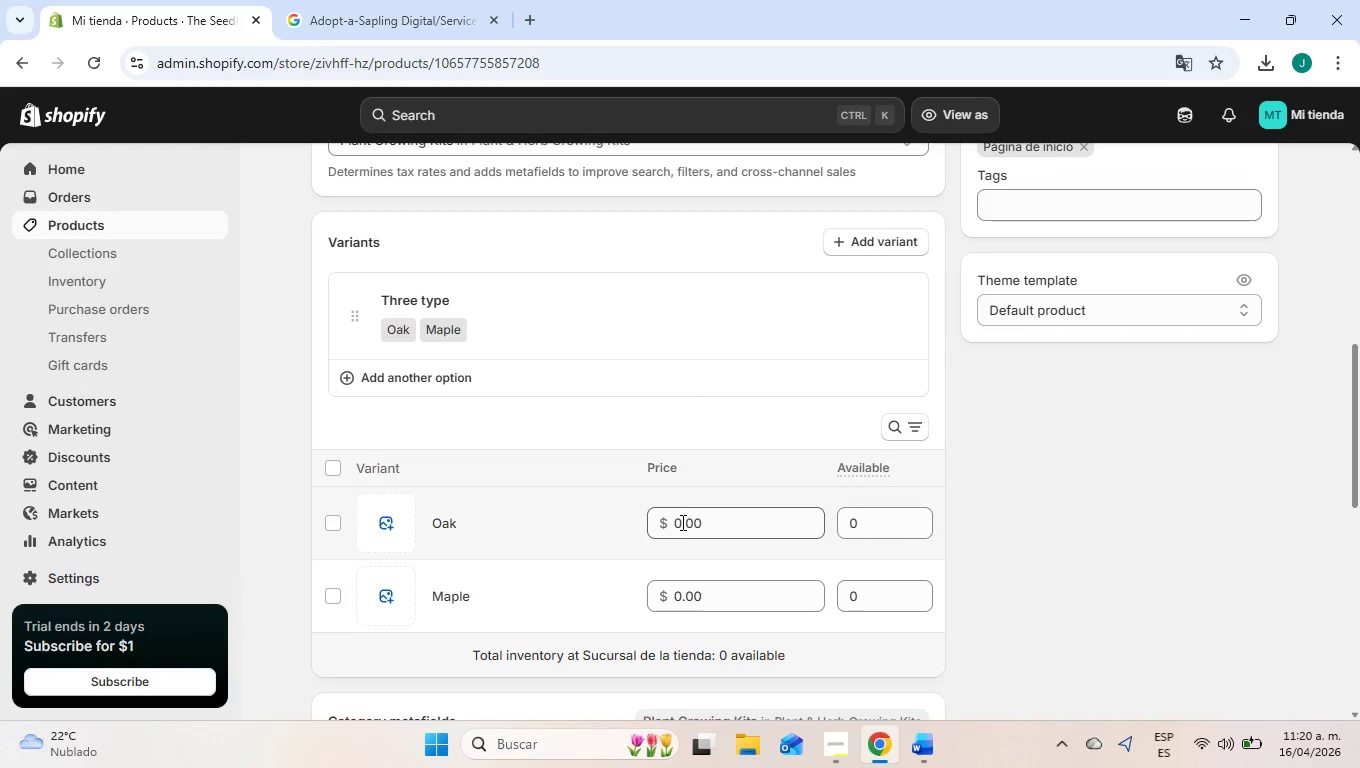 
scroll: coordinate [795, 461], scroll_direction: none, amount: 0.0
 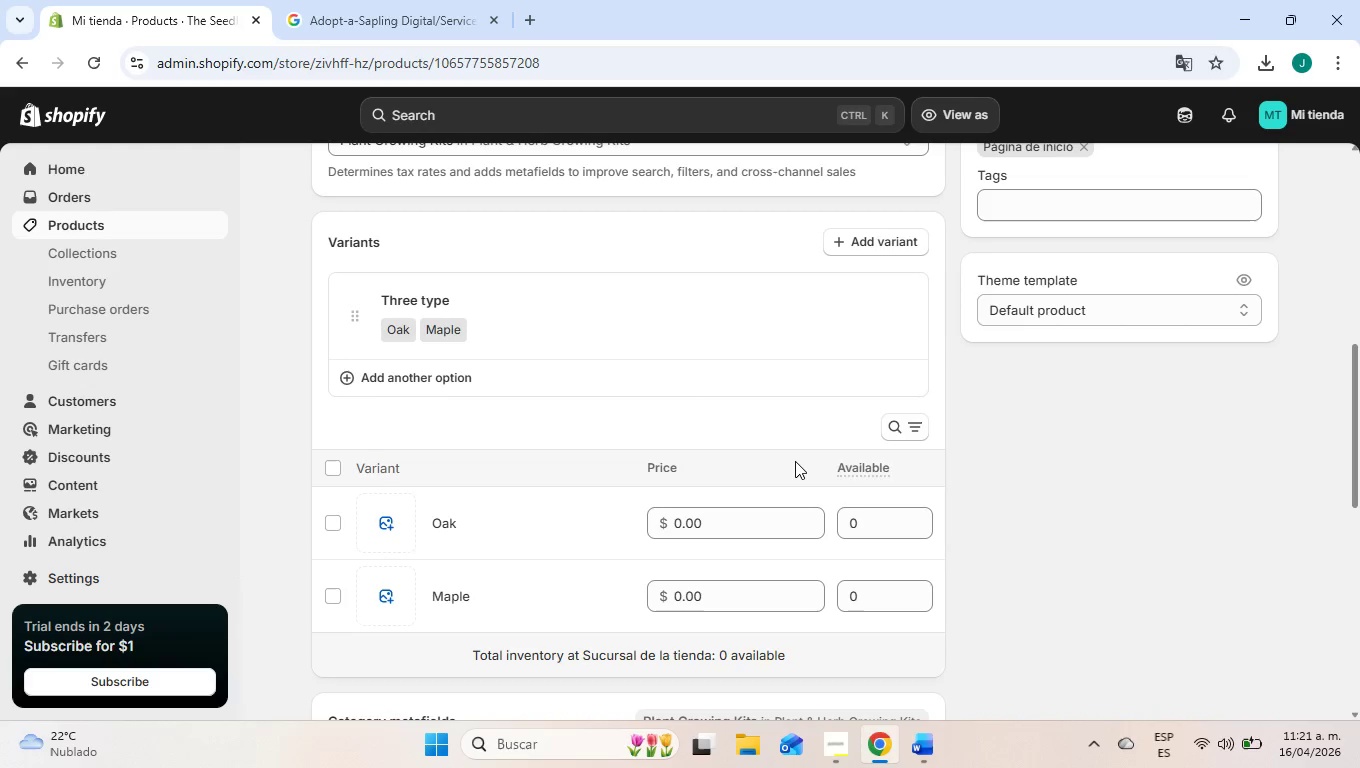 
wait(23.73)
 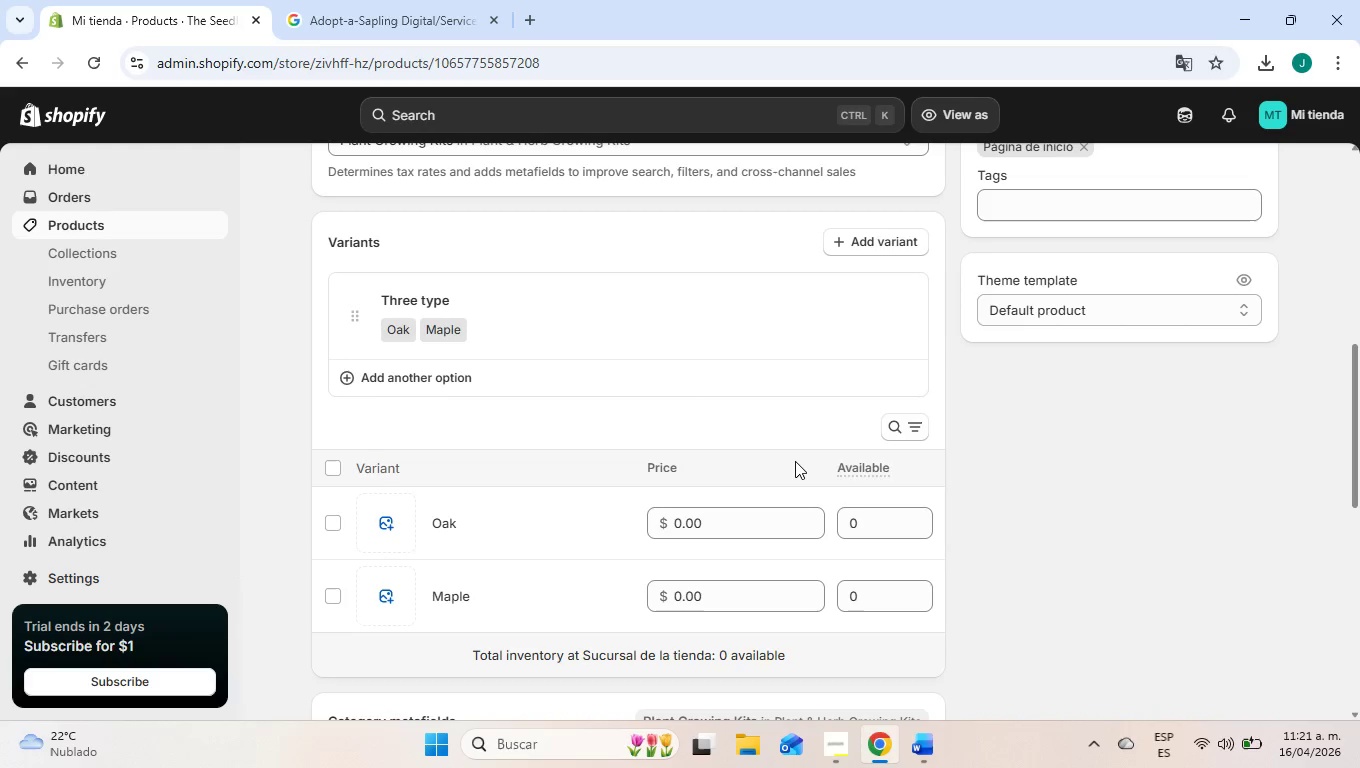 
left_click([670, 525])
 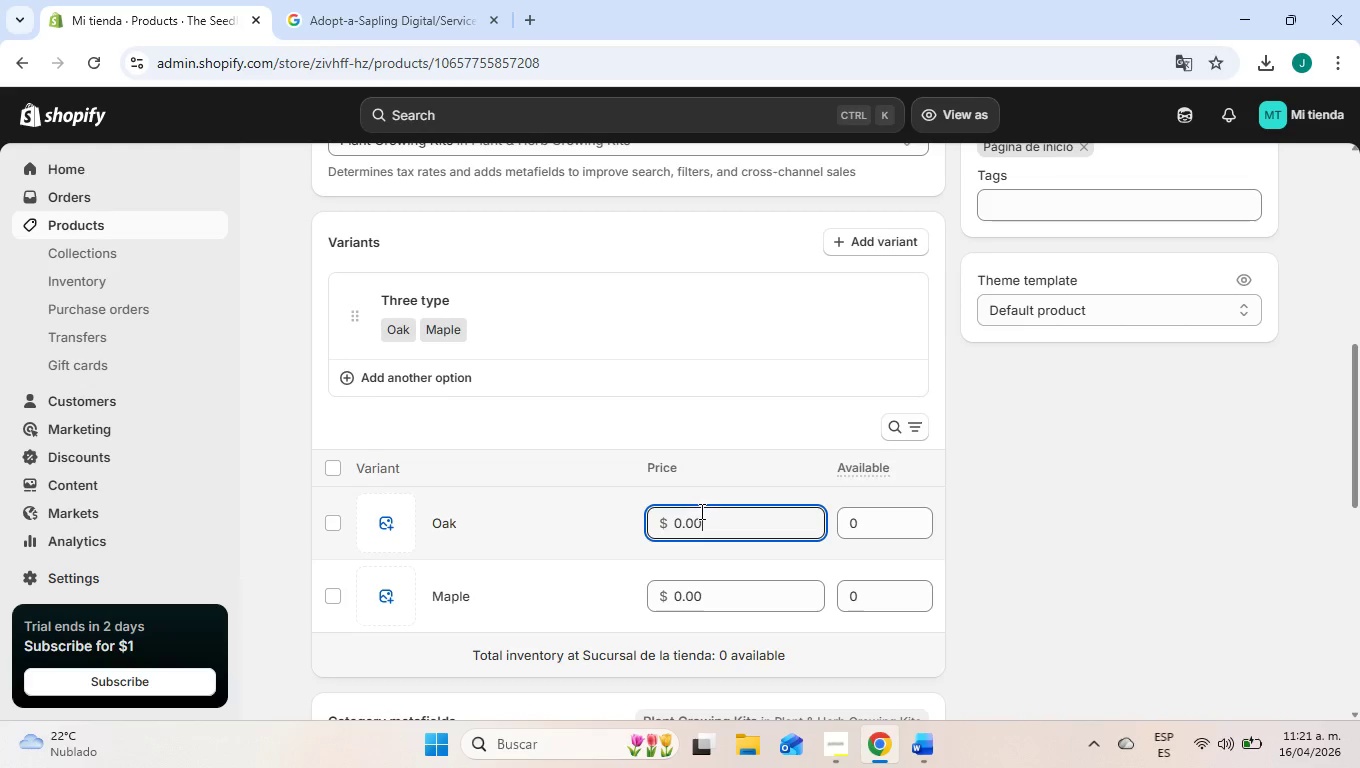 
double_click([688, 520])
 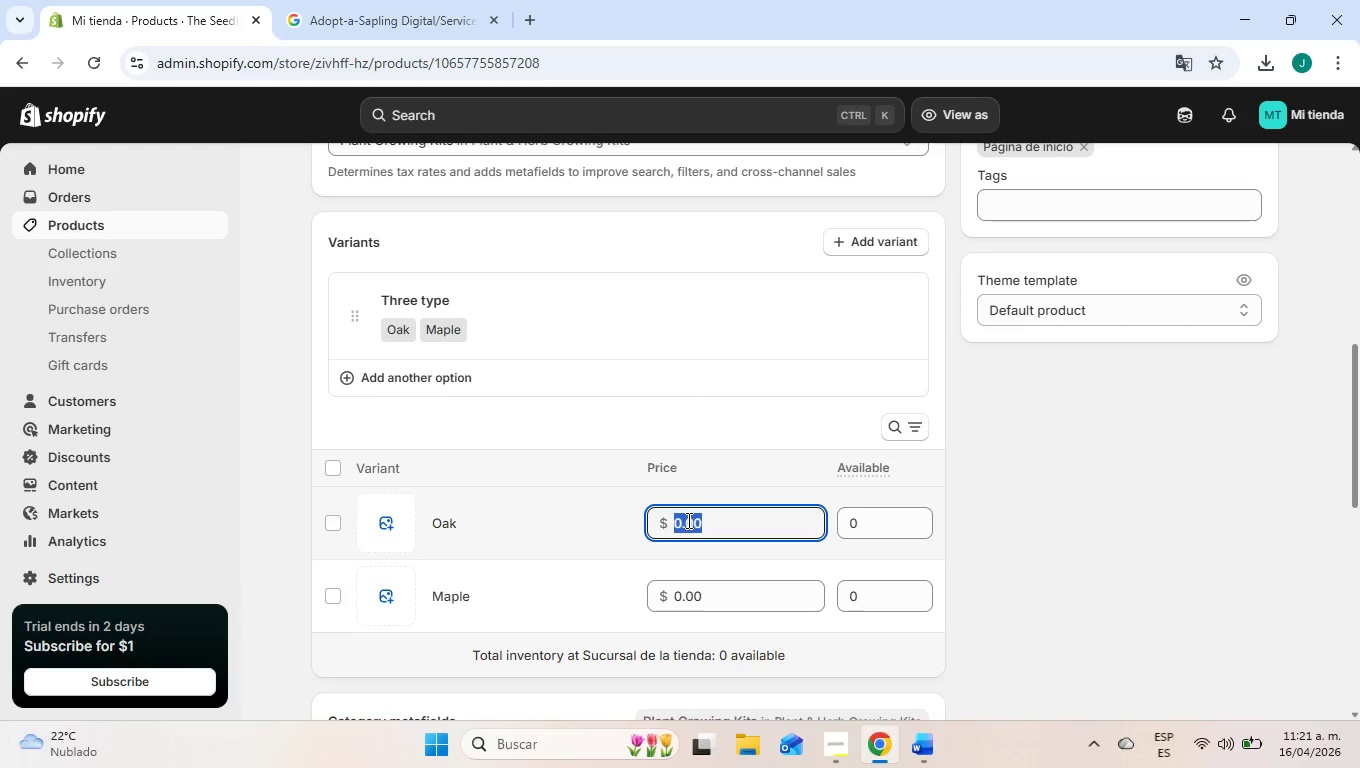 
type(25)
 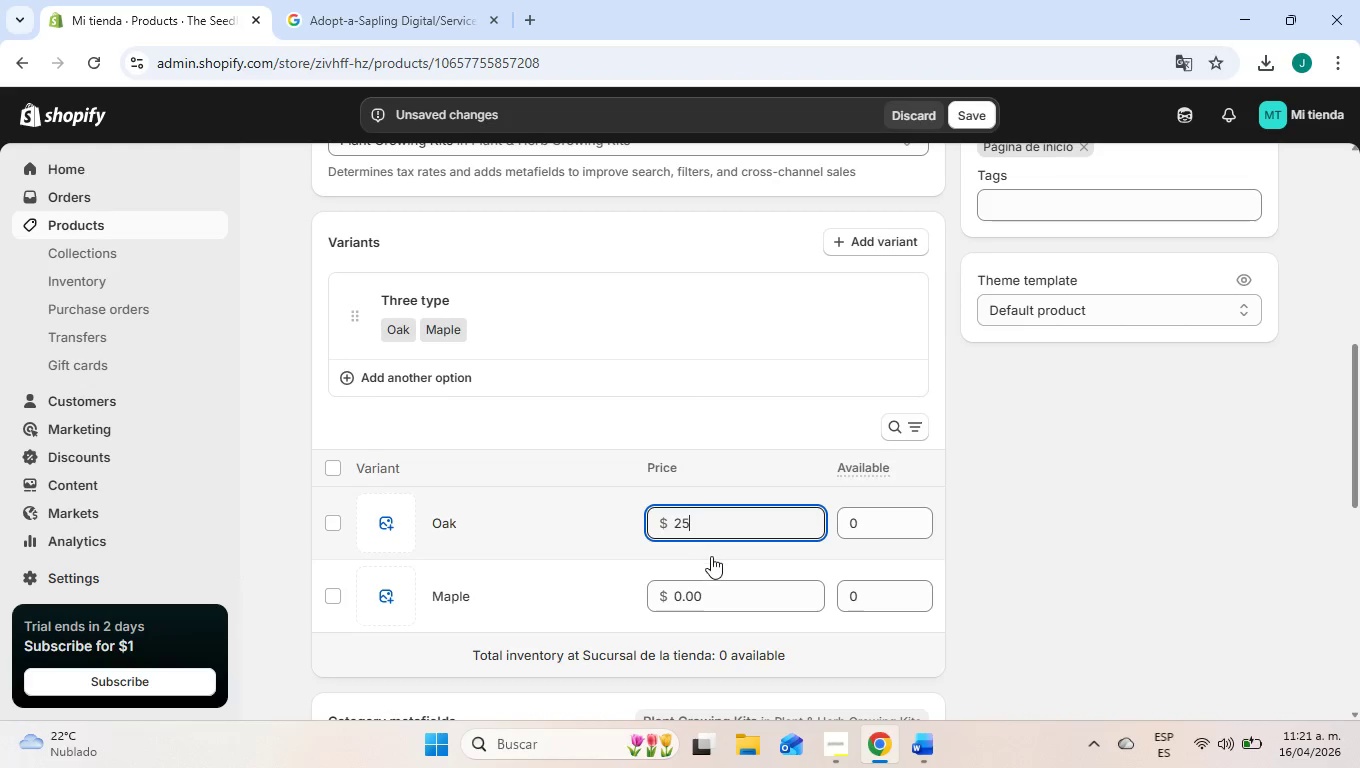 
left_click([711, 556])
 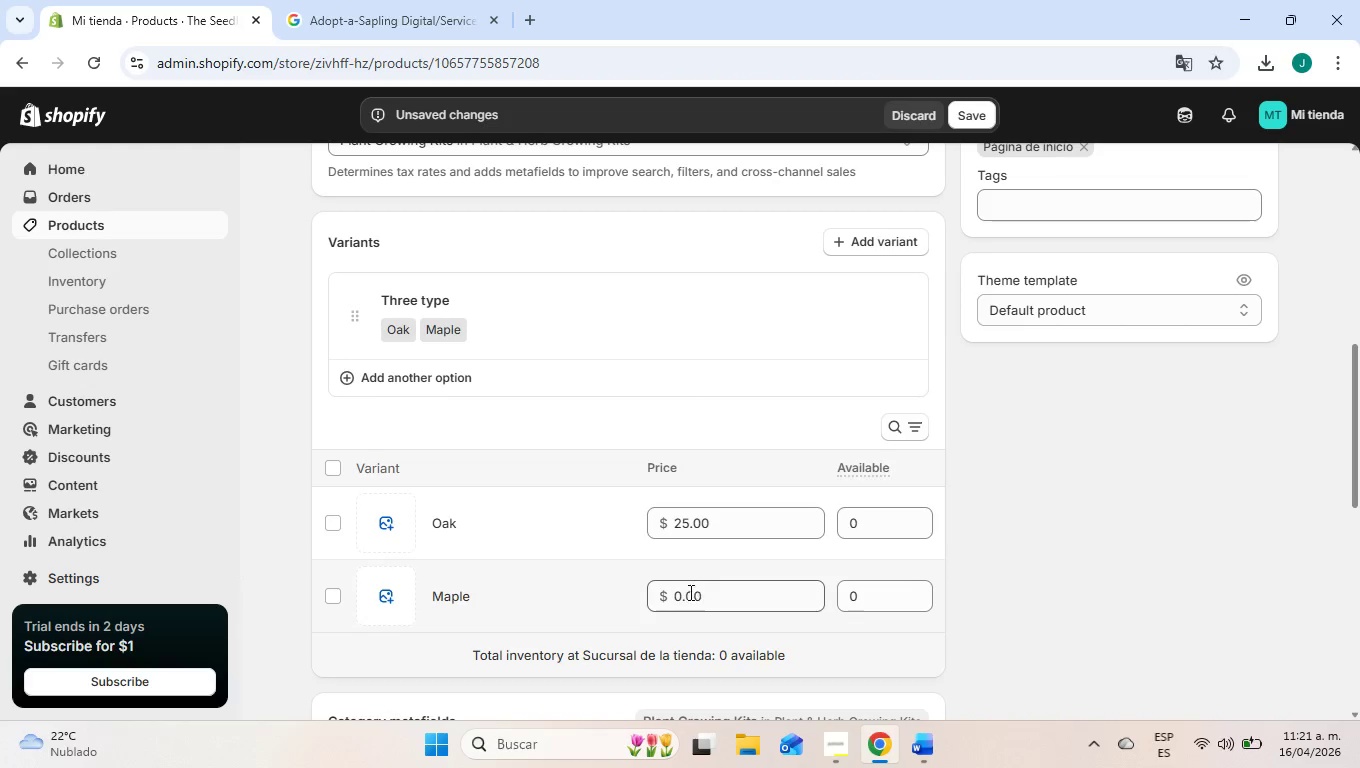 
double_click([684, 596])
 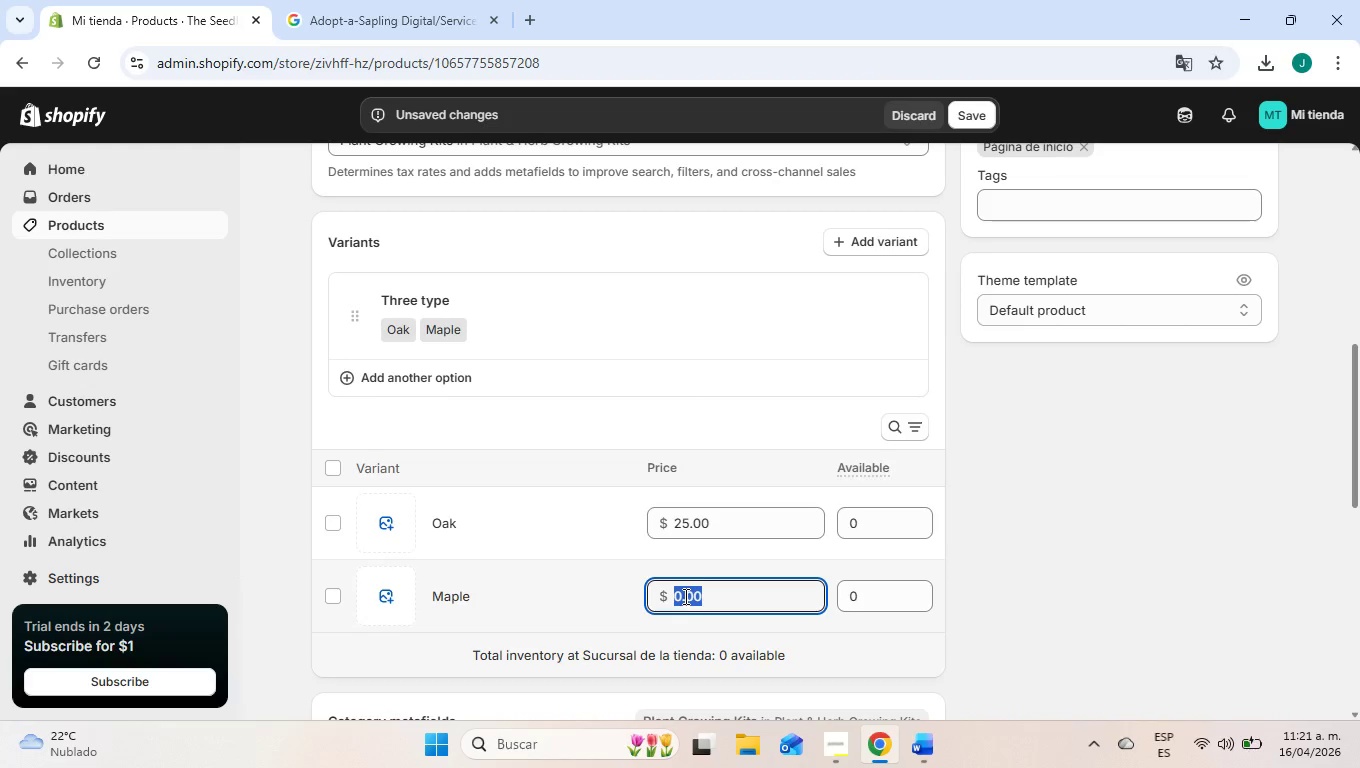 
type(25)
 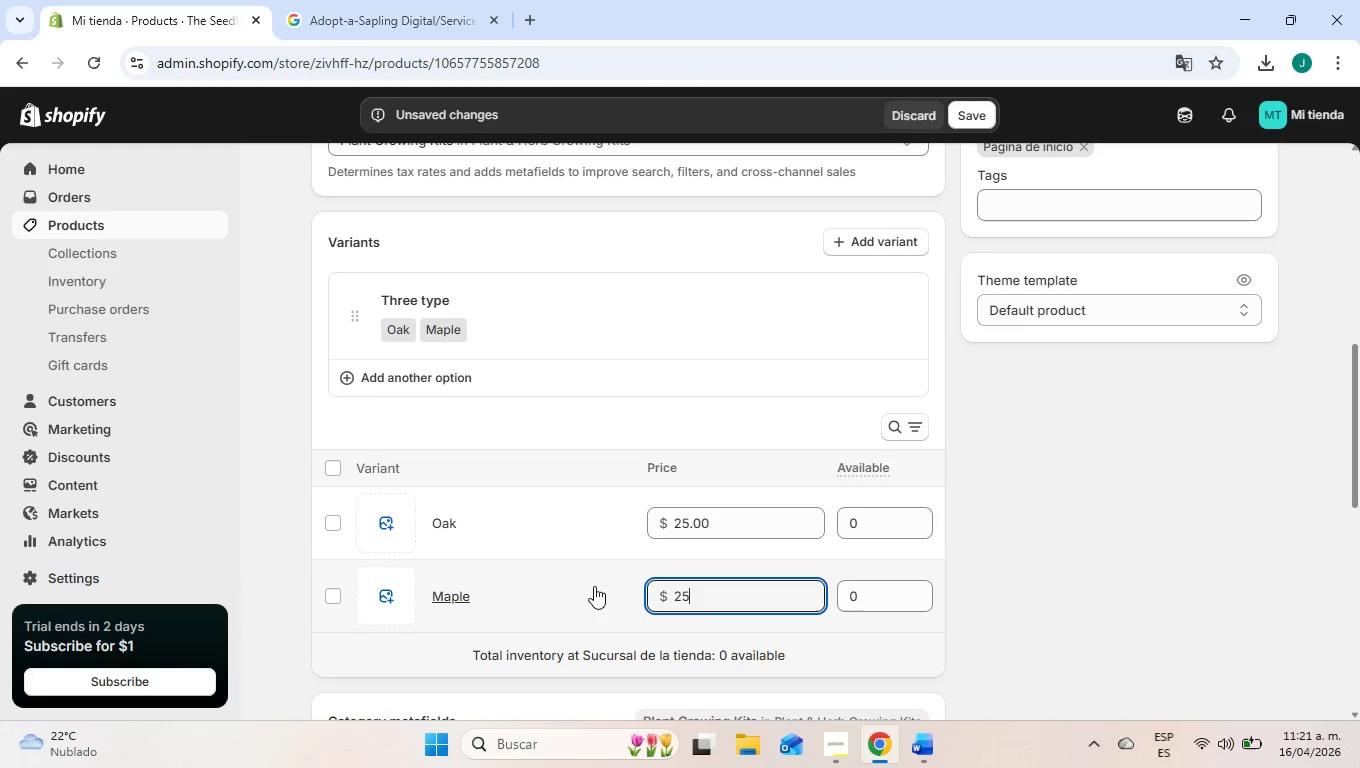 
left_click([593, 585])
 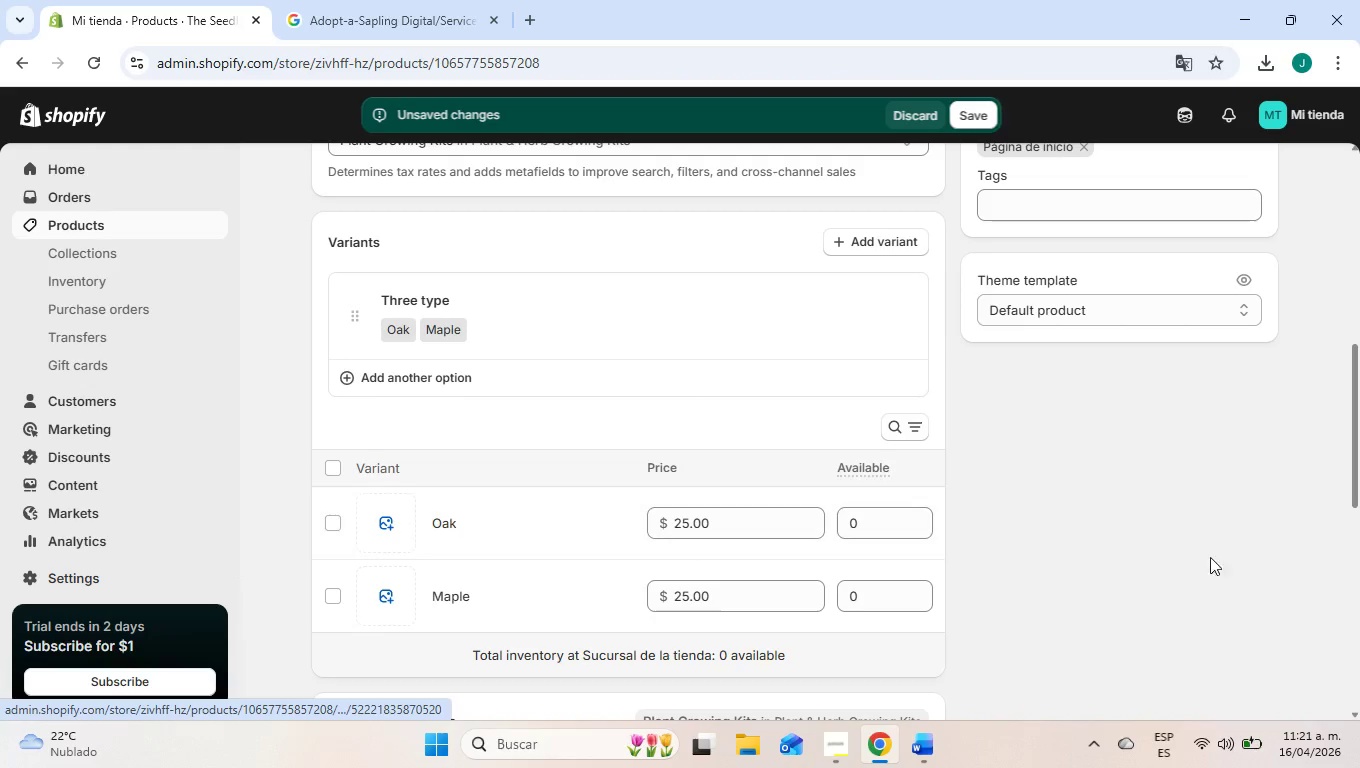 
left_click([1131, 554])
 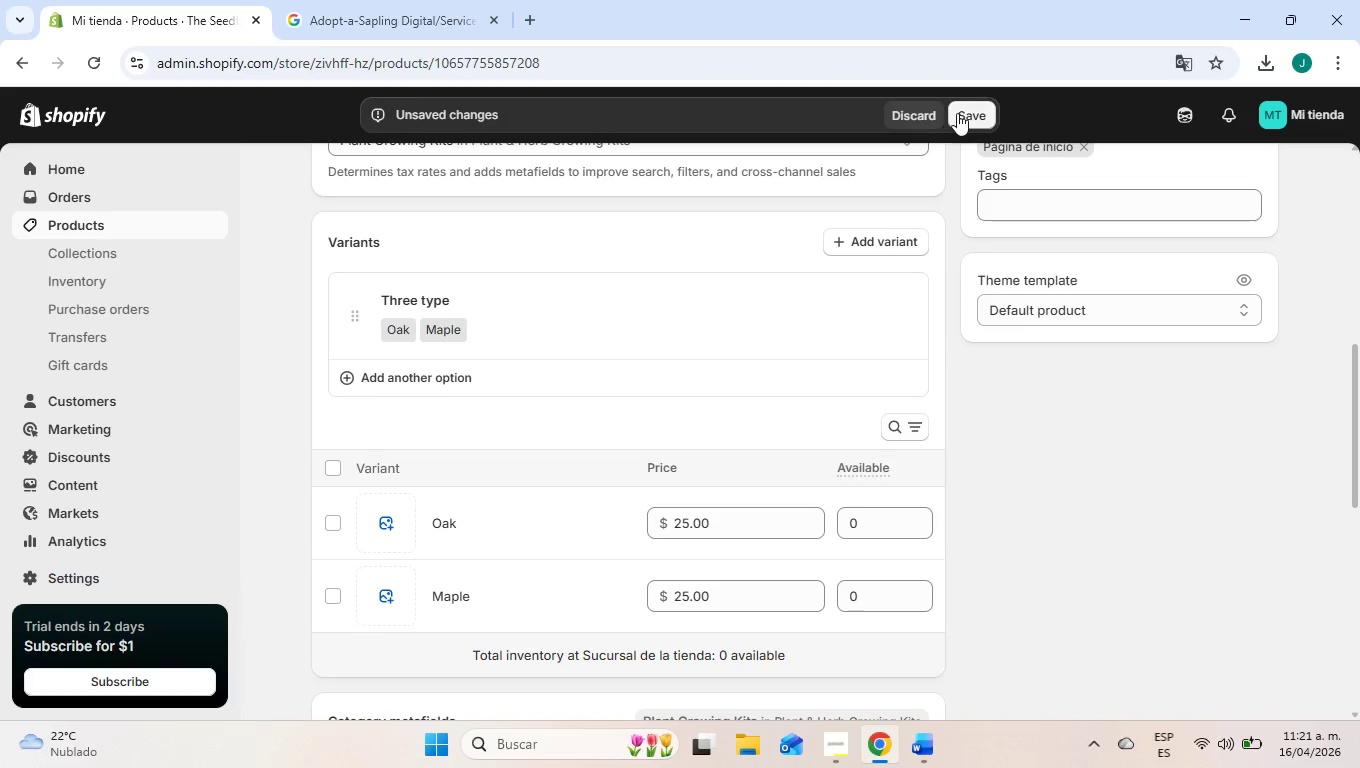 
left_click([964, 113])
 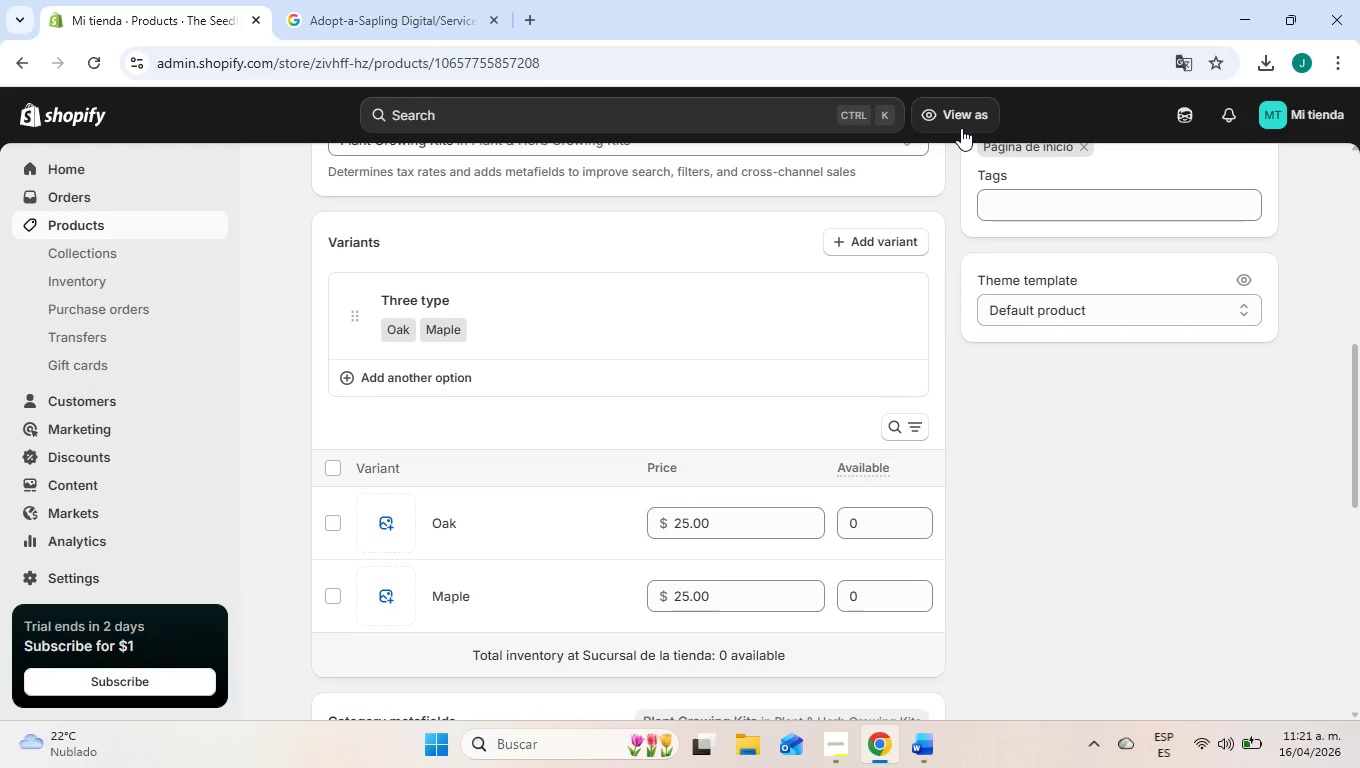 
wait(15.28)
 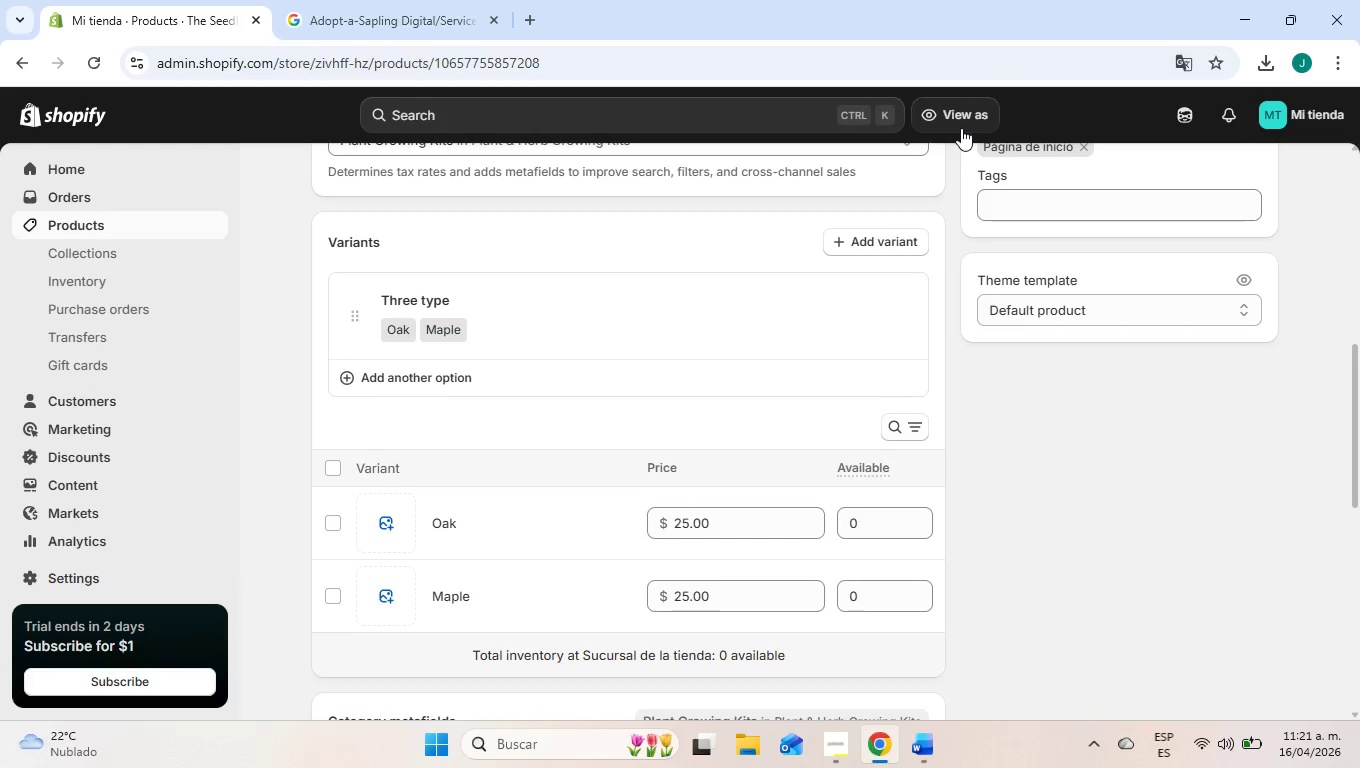 
scroll: coordinate [1026, 402], scroll_direction: down, amount: 4.0
 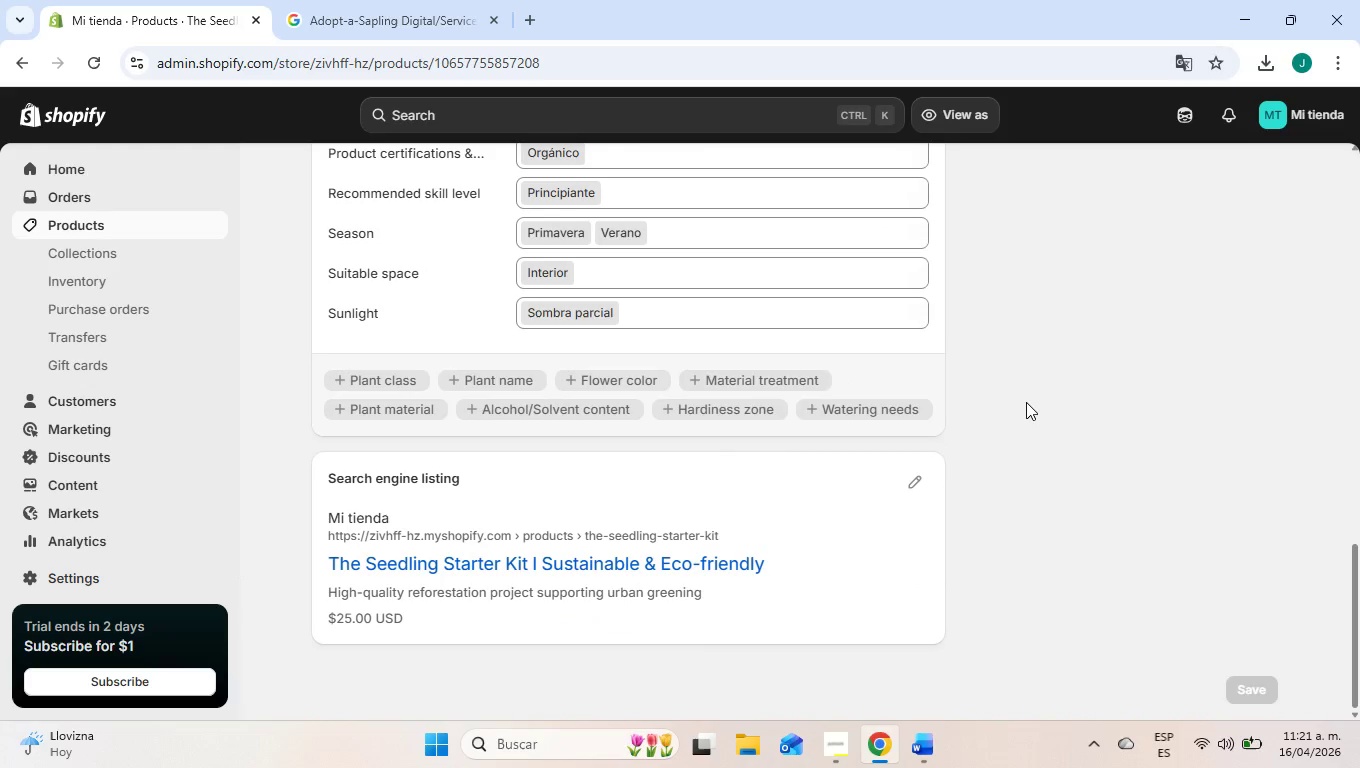 
scroll: coordinate [644, 433], scroll_direction: up, amount: 4.0
 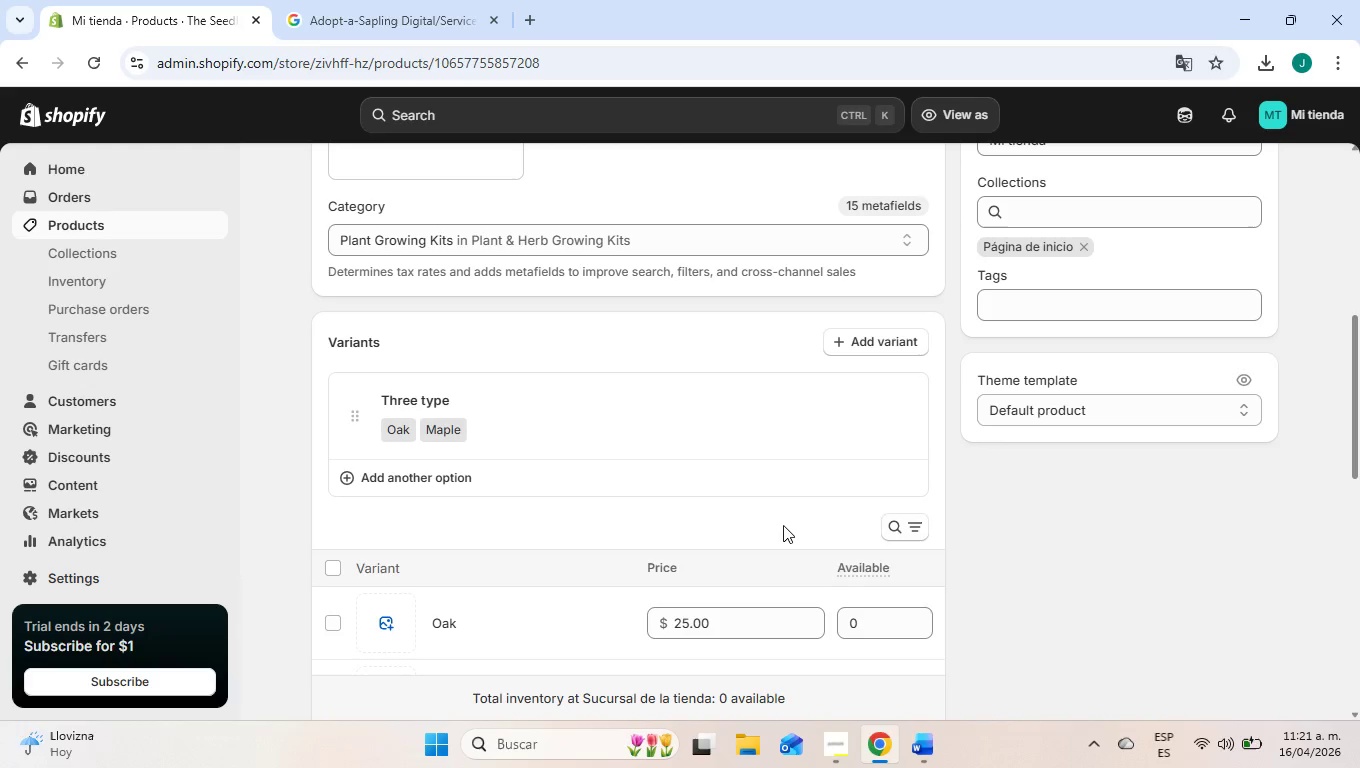 
wait(14.92)
 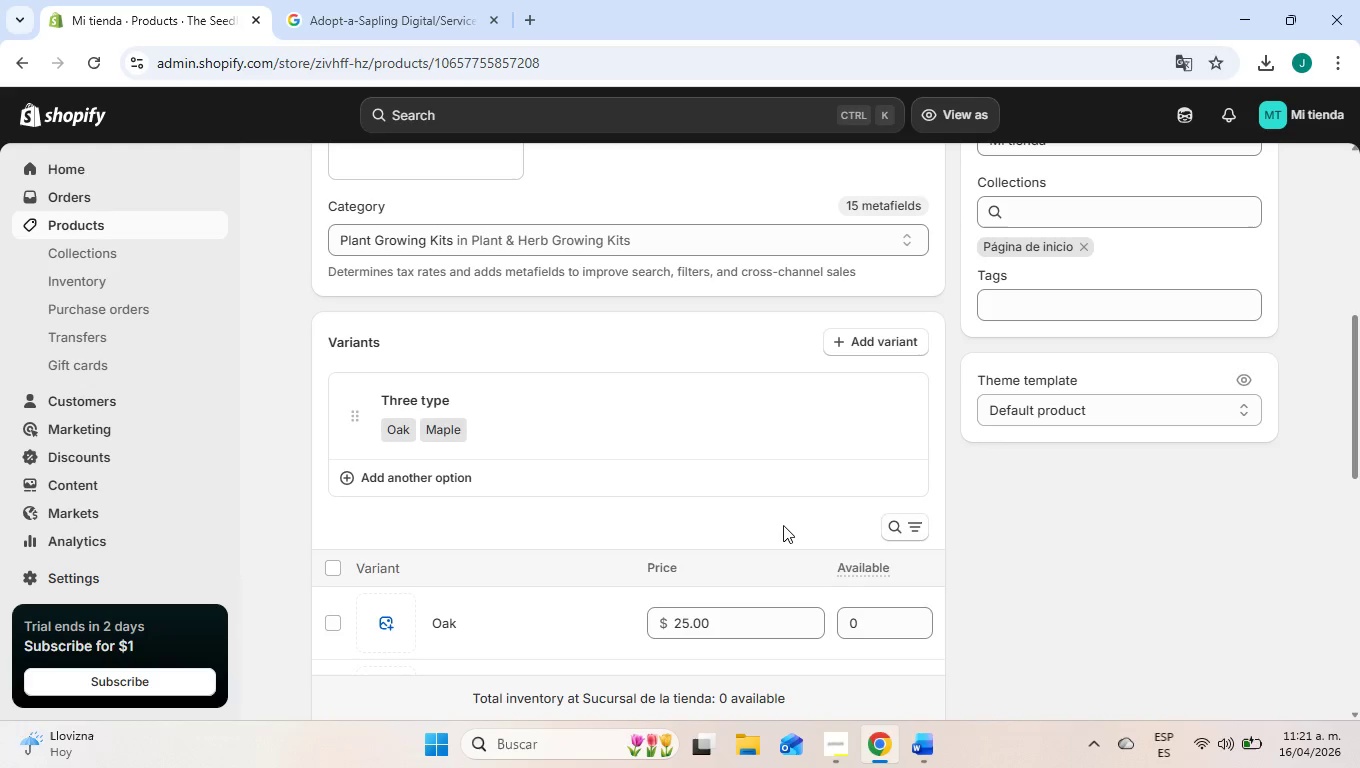 
scroll: coordinate [675, 511], scroll_direction: up, amount: 8.0
 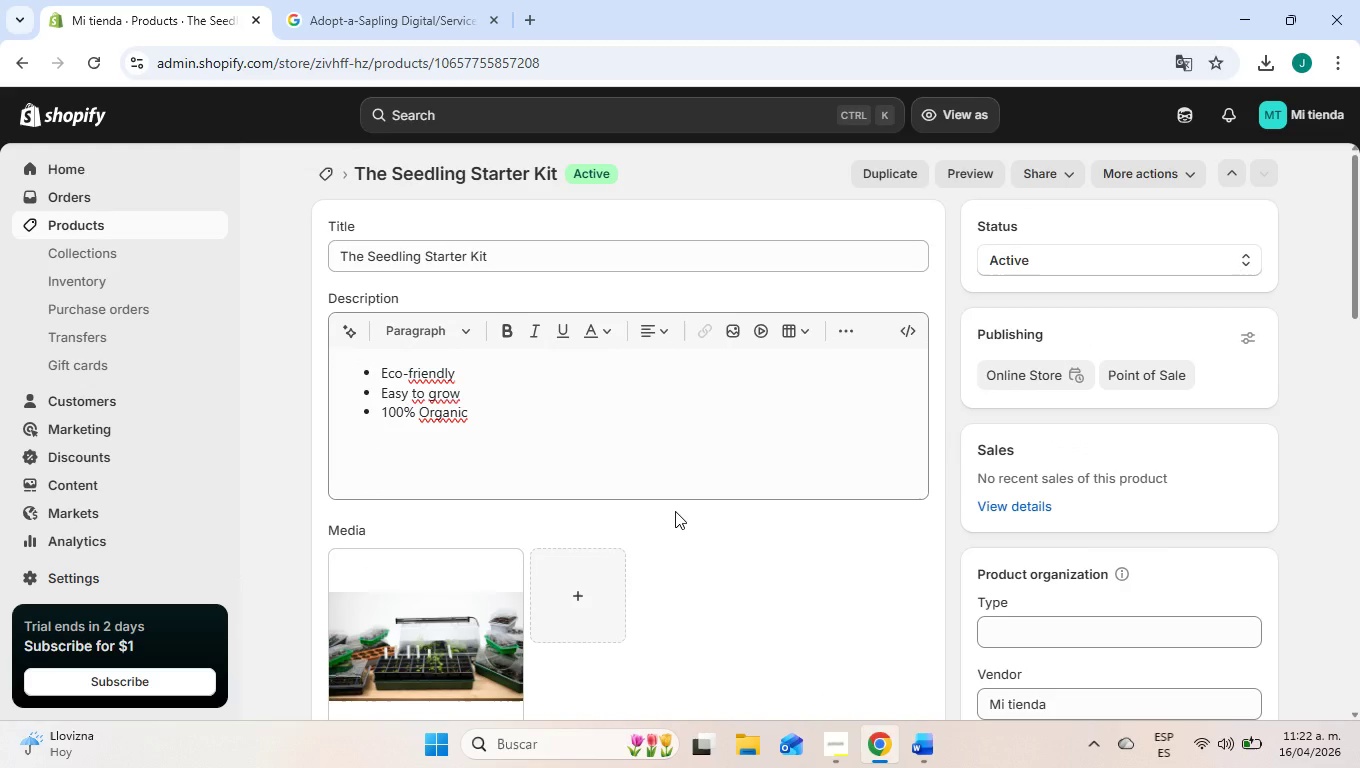 
scroll: coordinate [675, 511], scroll_direction: down, amount: 18.0
 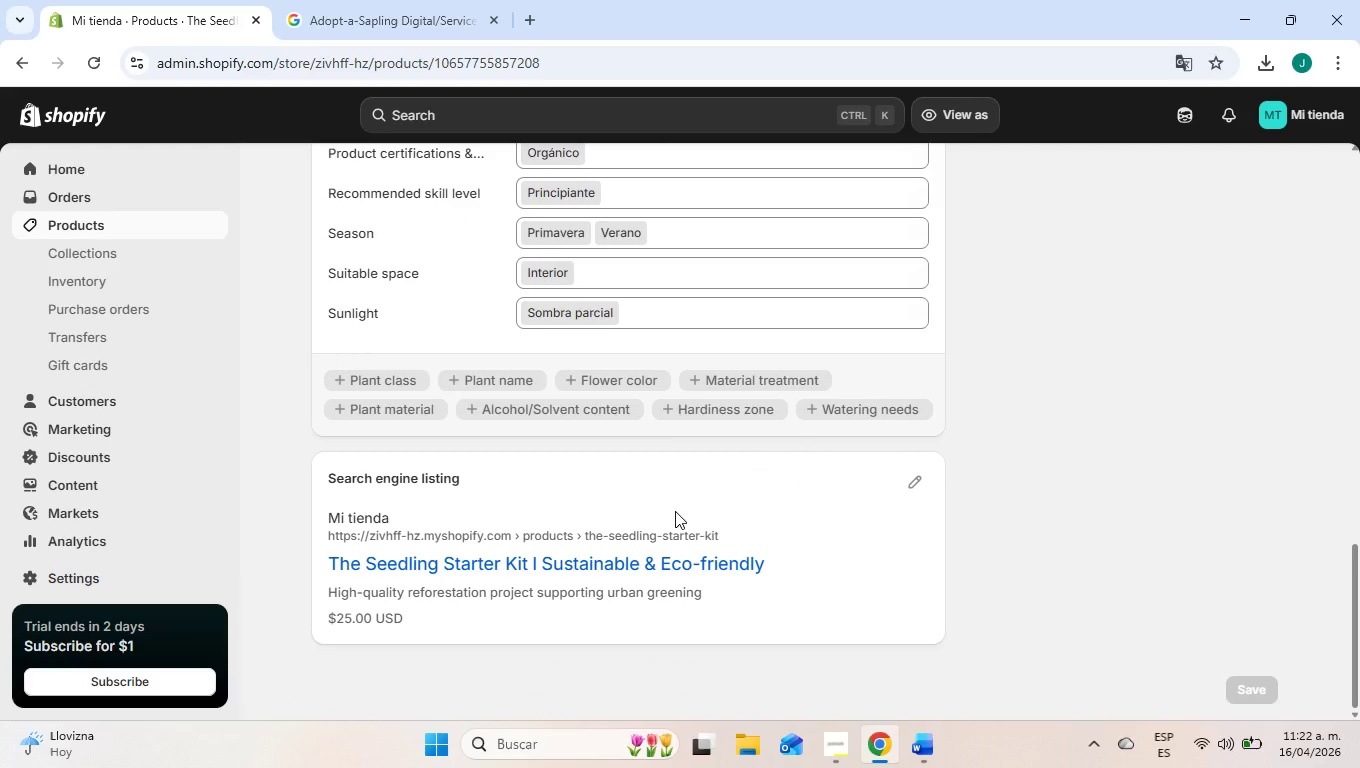 
scroll: coordinate [672, 511], scroll_direction: up, amount: 17.0
 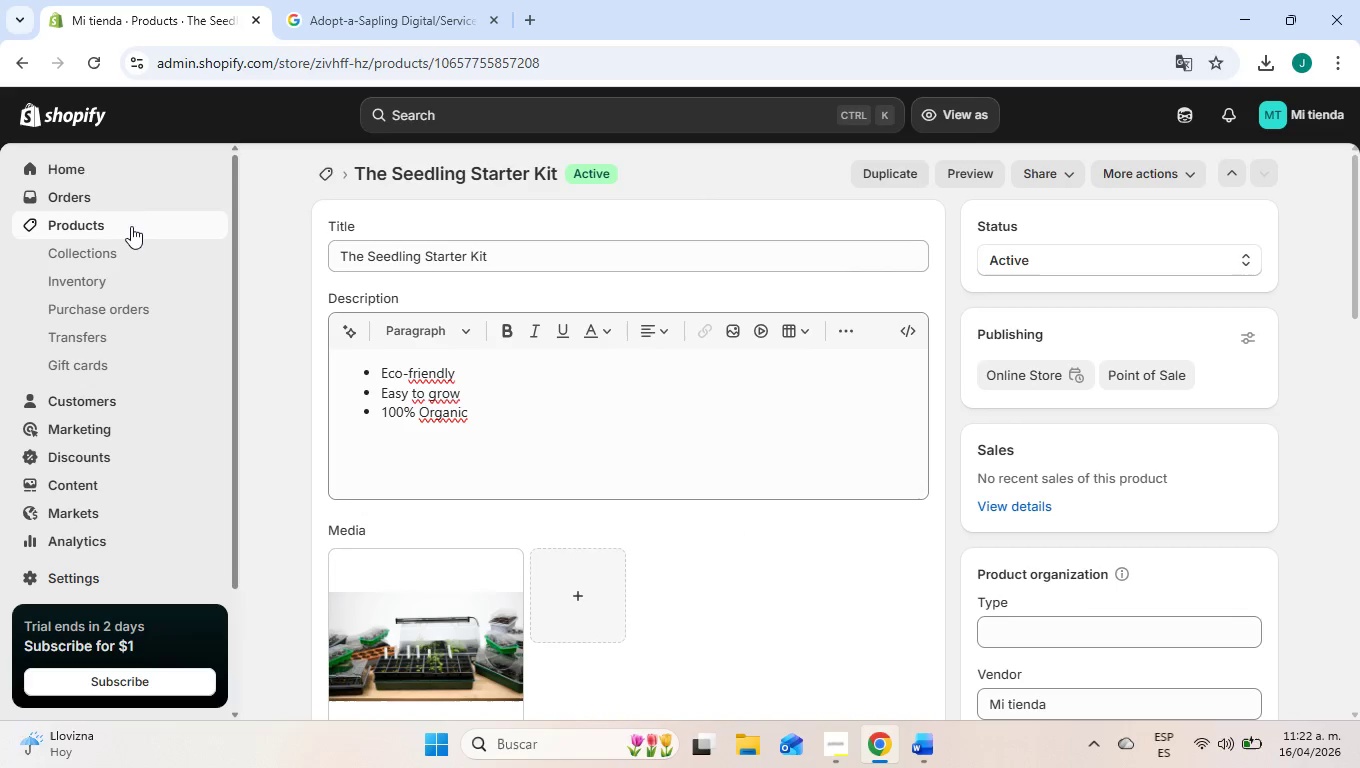 
left_click([129, 226])
 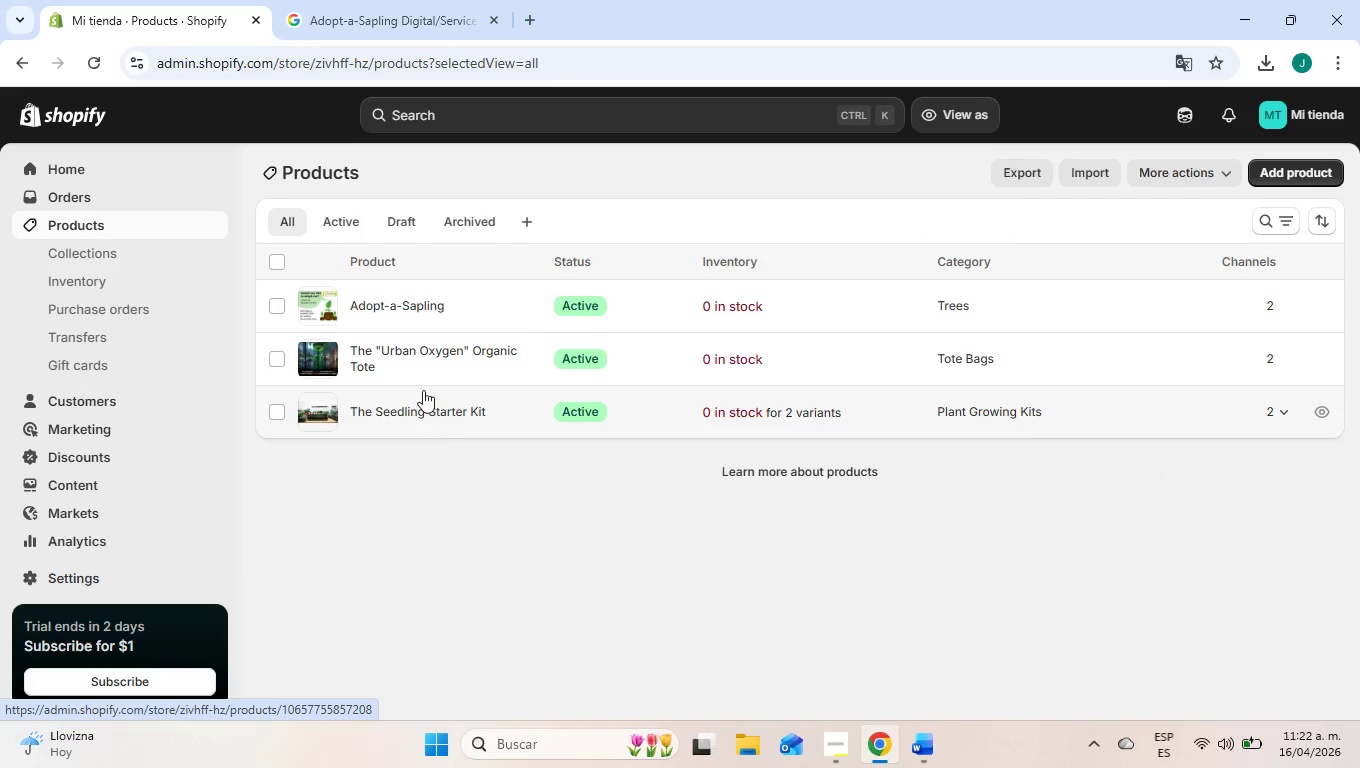 
left_click([414, 353])
 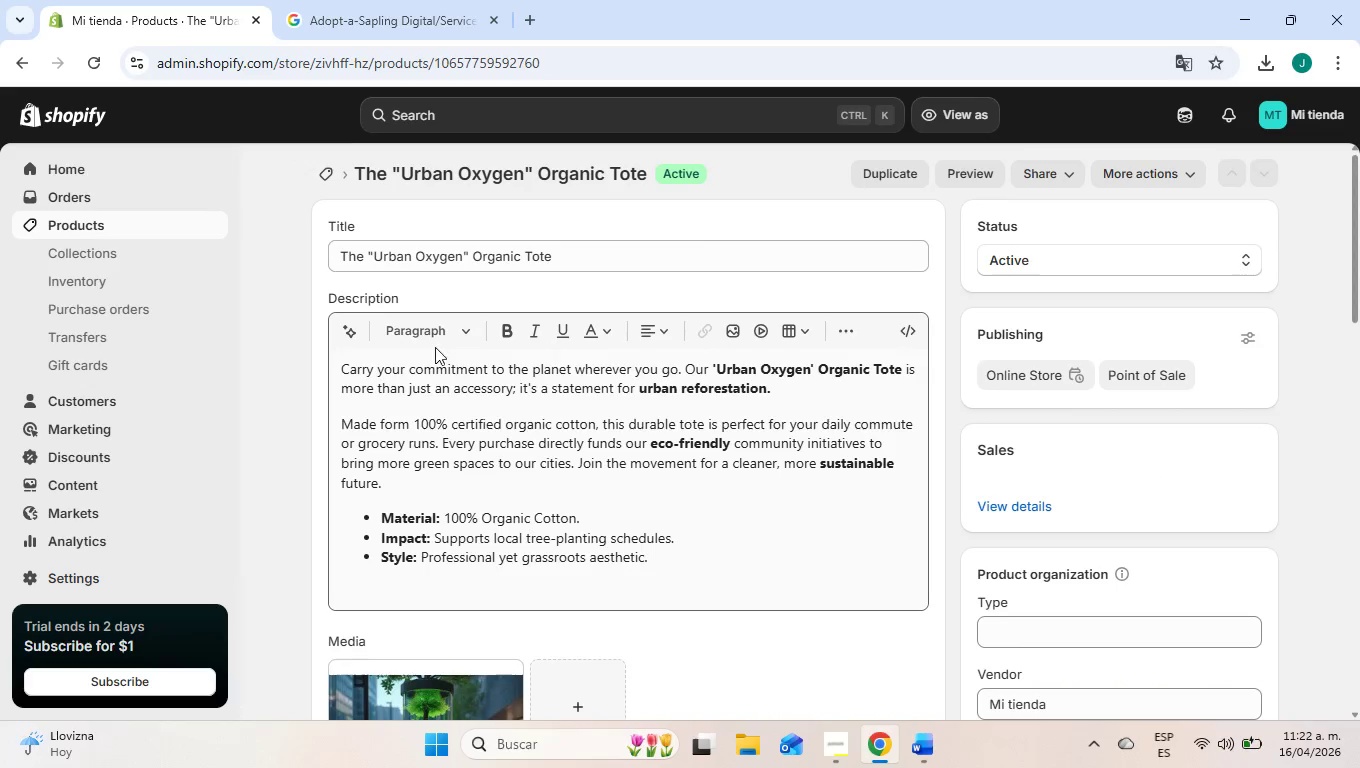 
scroll: coordinate [704, 404], scroll_direction: down, amount: 16.0
 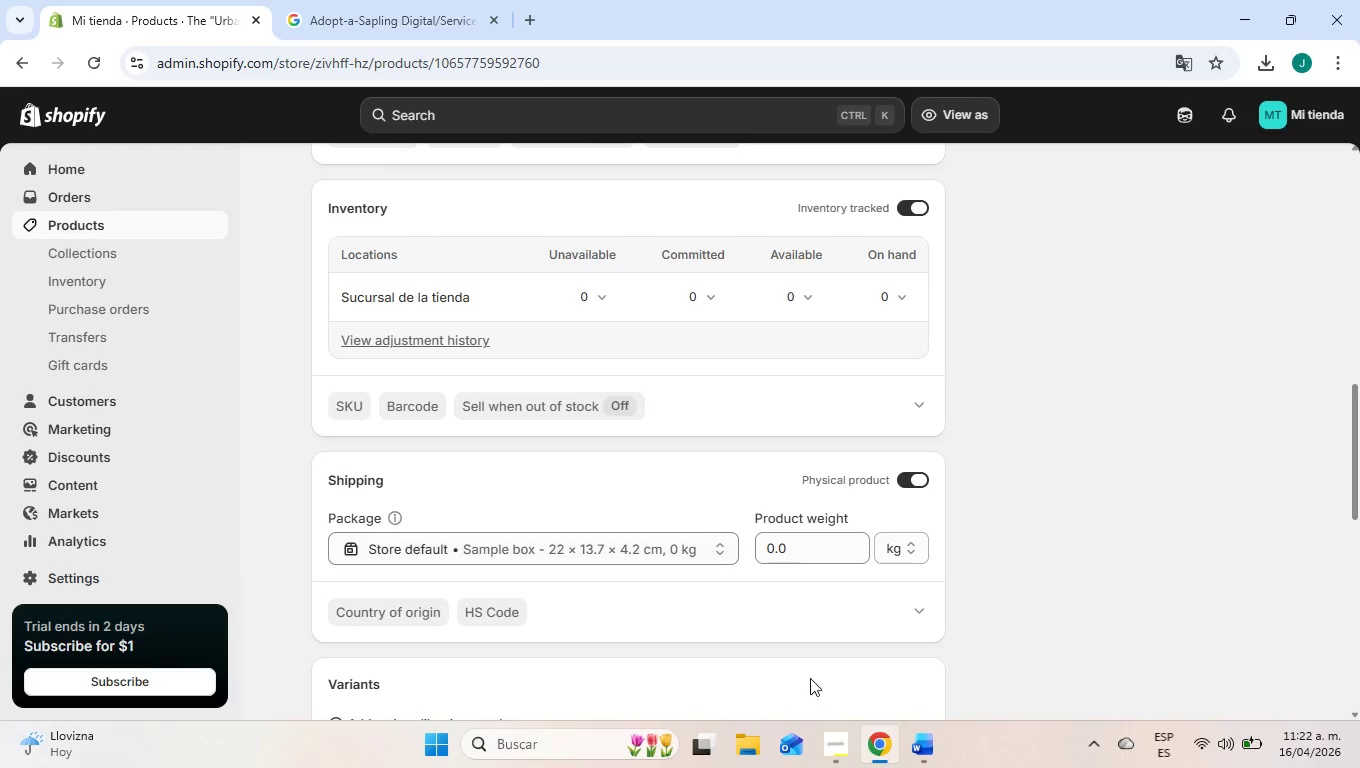 
scroll: coordinate [724, 495], scroll_direction: up, amount: 14.0
 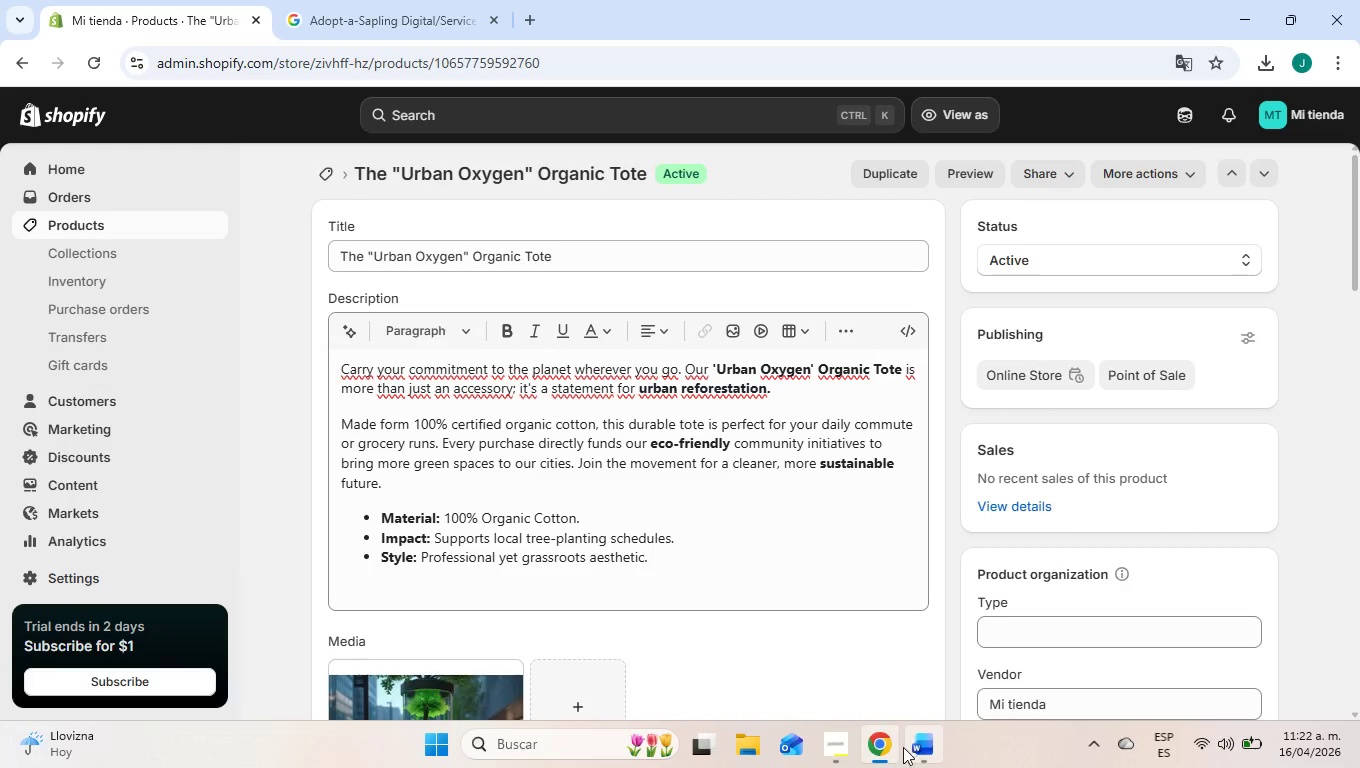 
left_click([892, 751])
 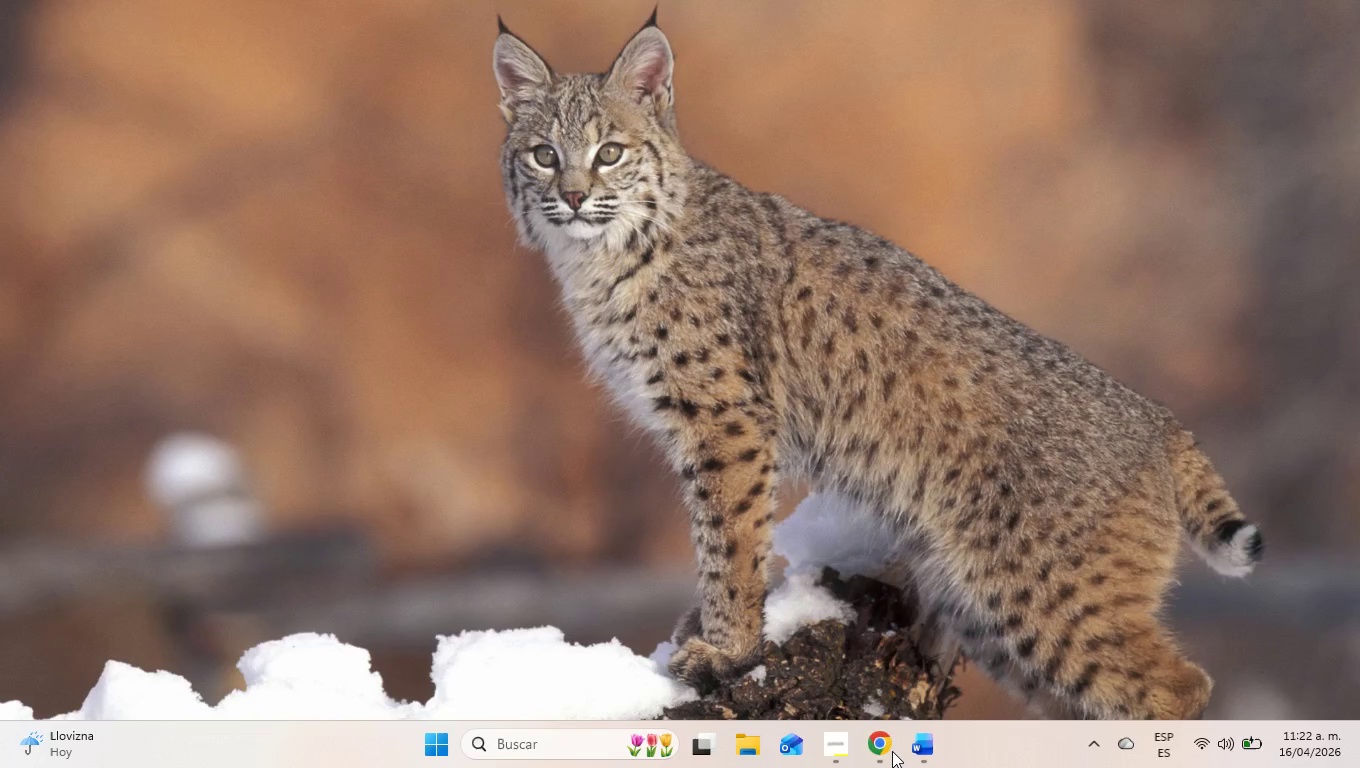 
left_click([892, 751])
 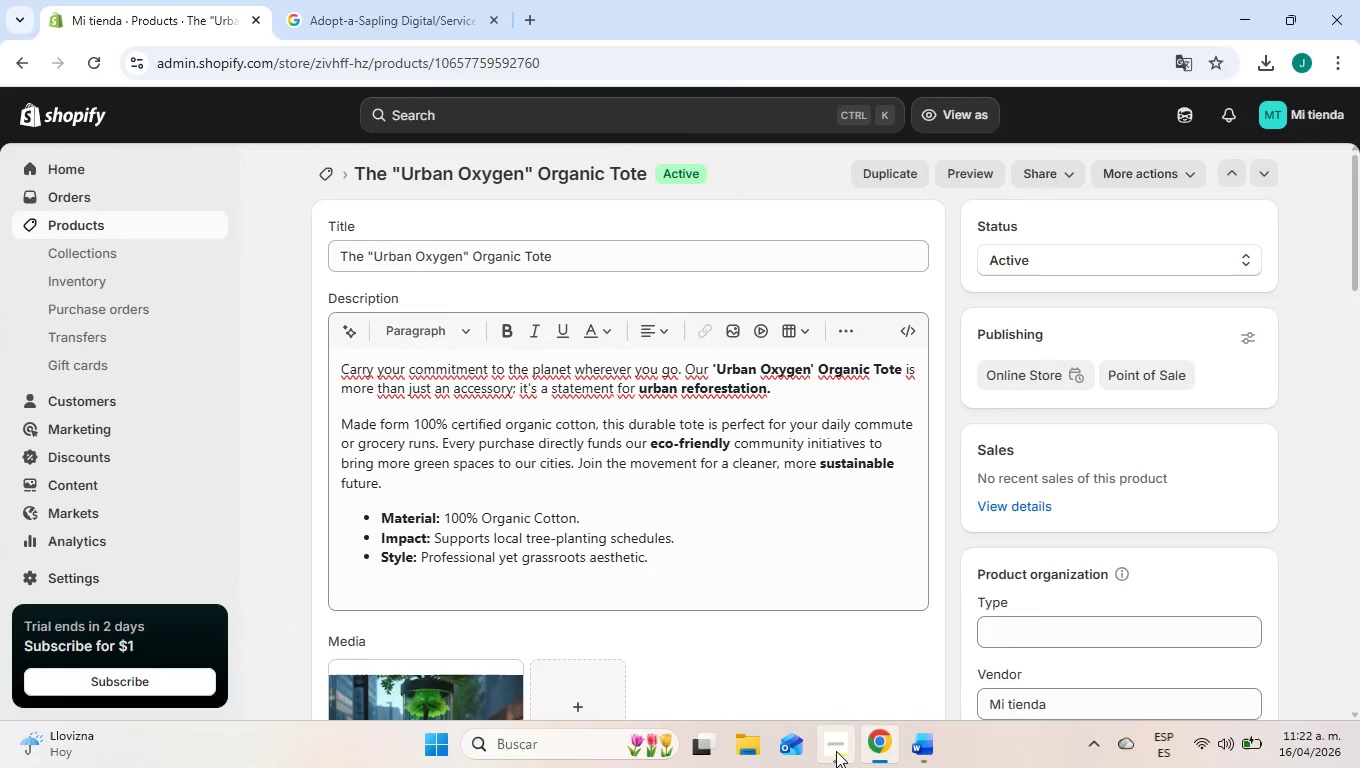 
left_click([836, 751])